 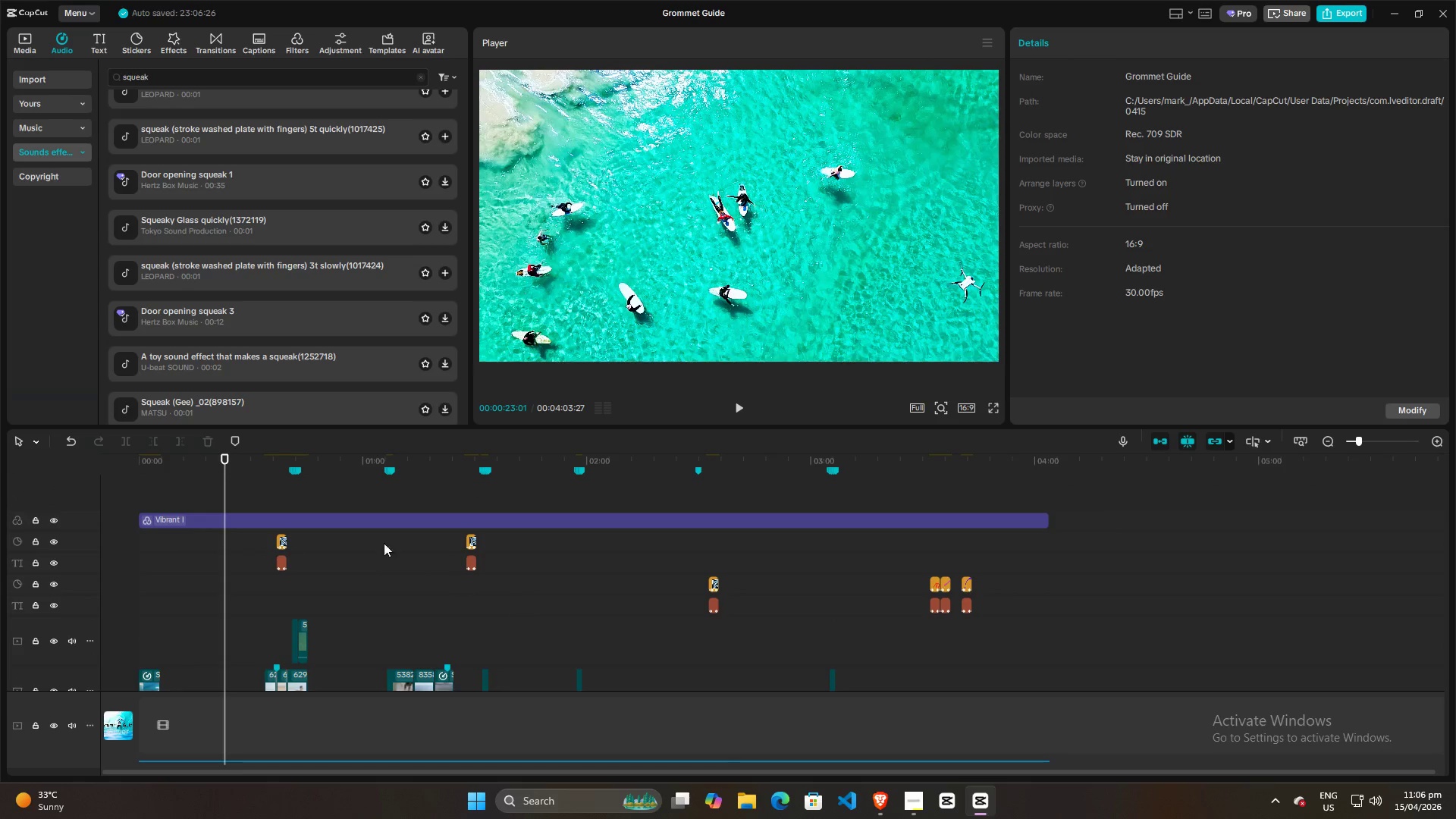 
left_click([358, 519])
 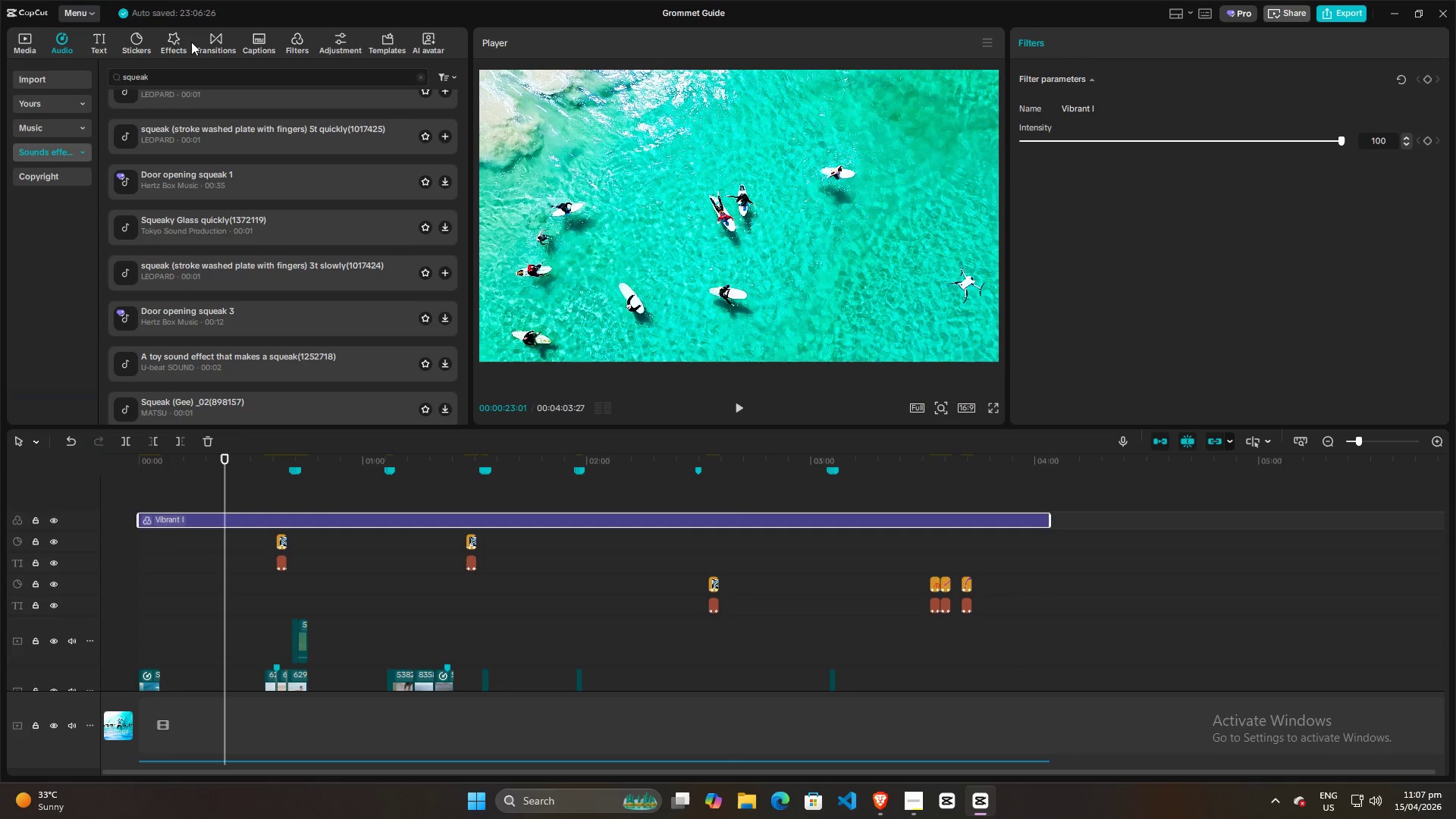 
key(Backspace)
 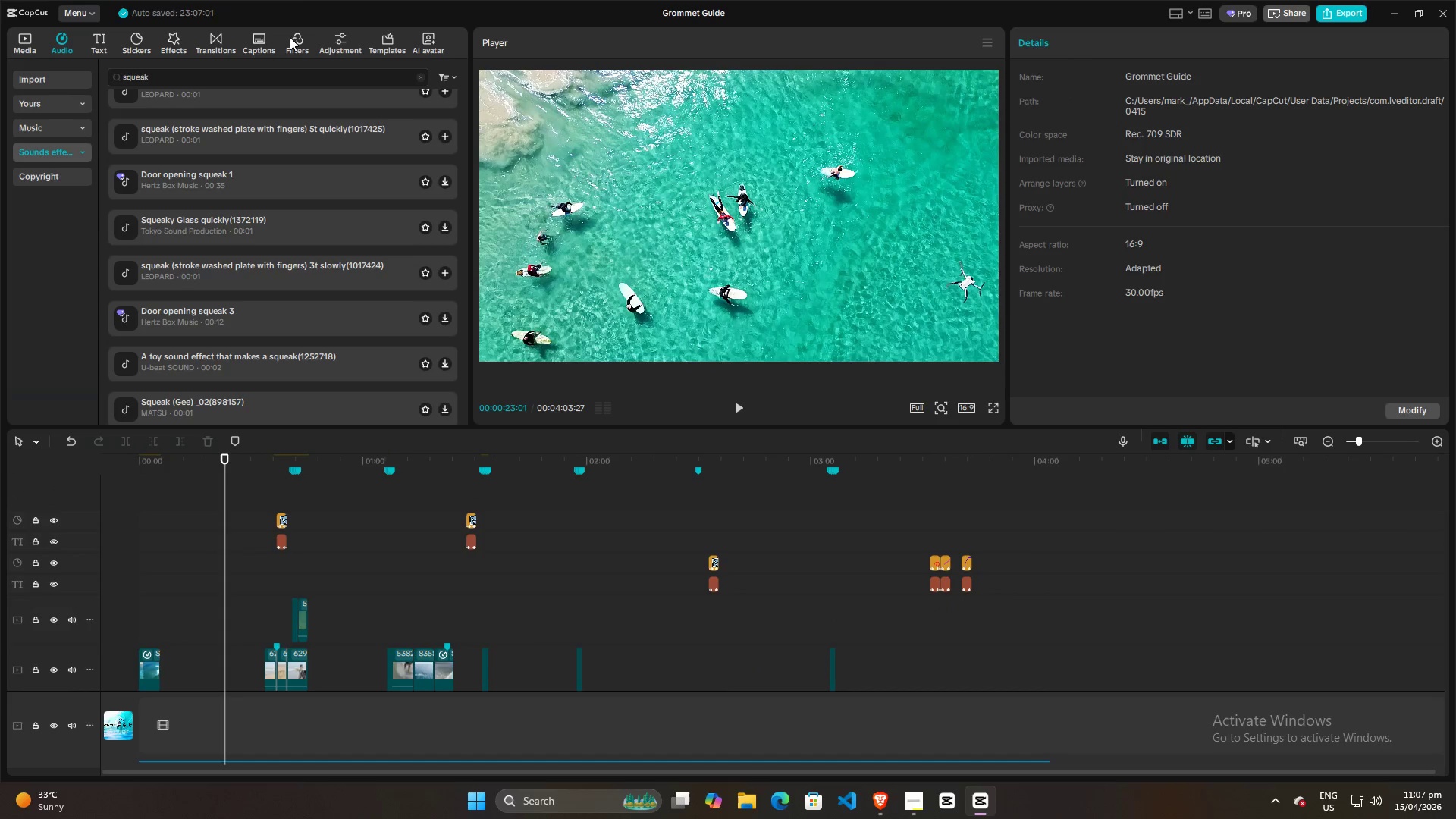 
left_click([292, 37])
 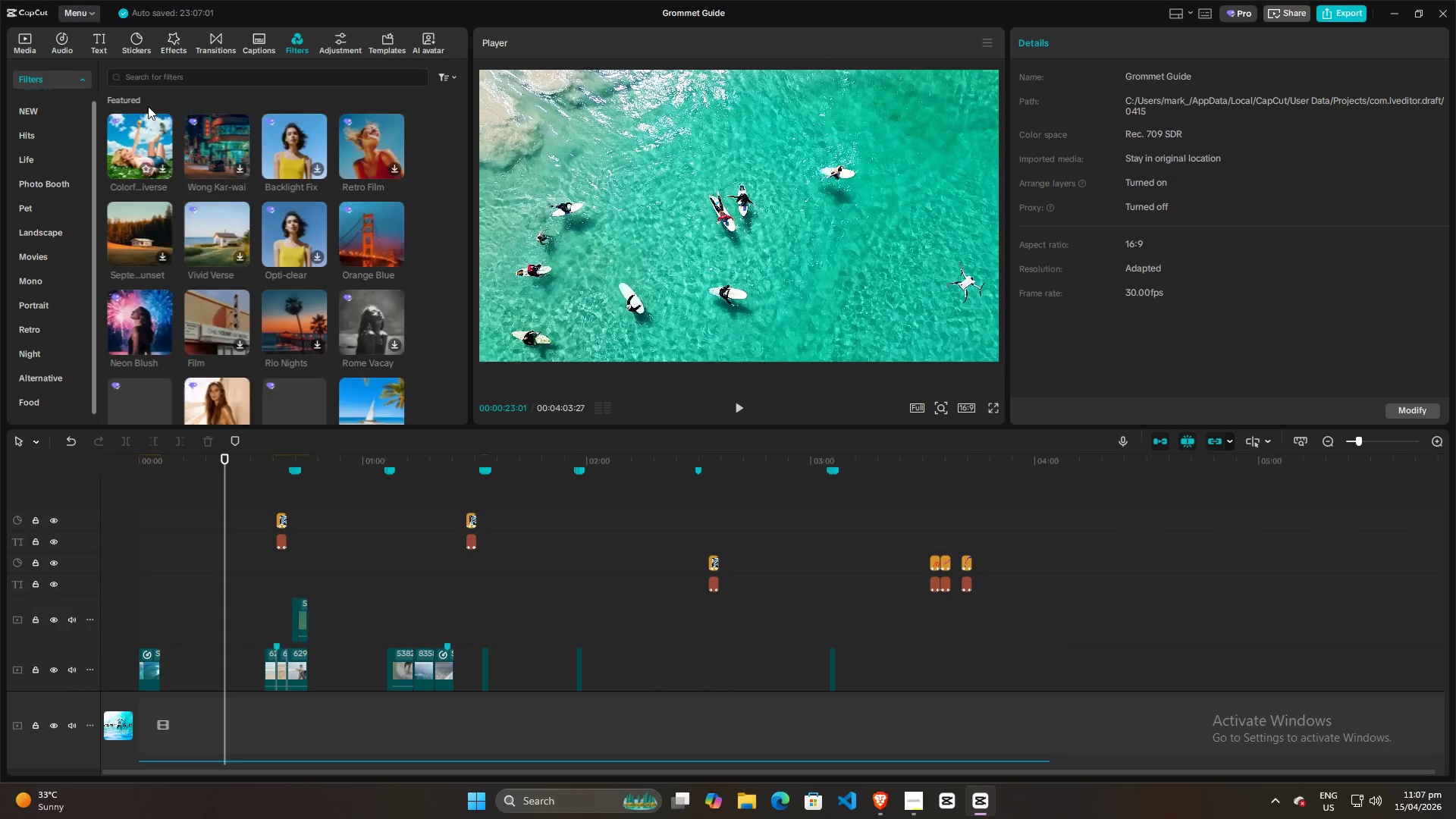 
left_click([168, 83])
 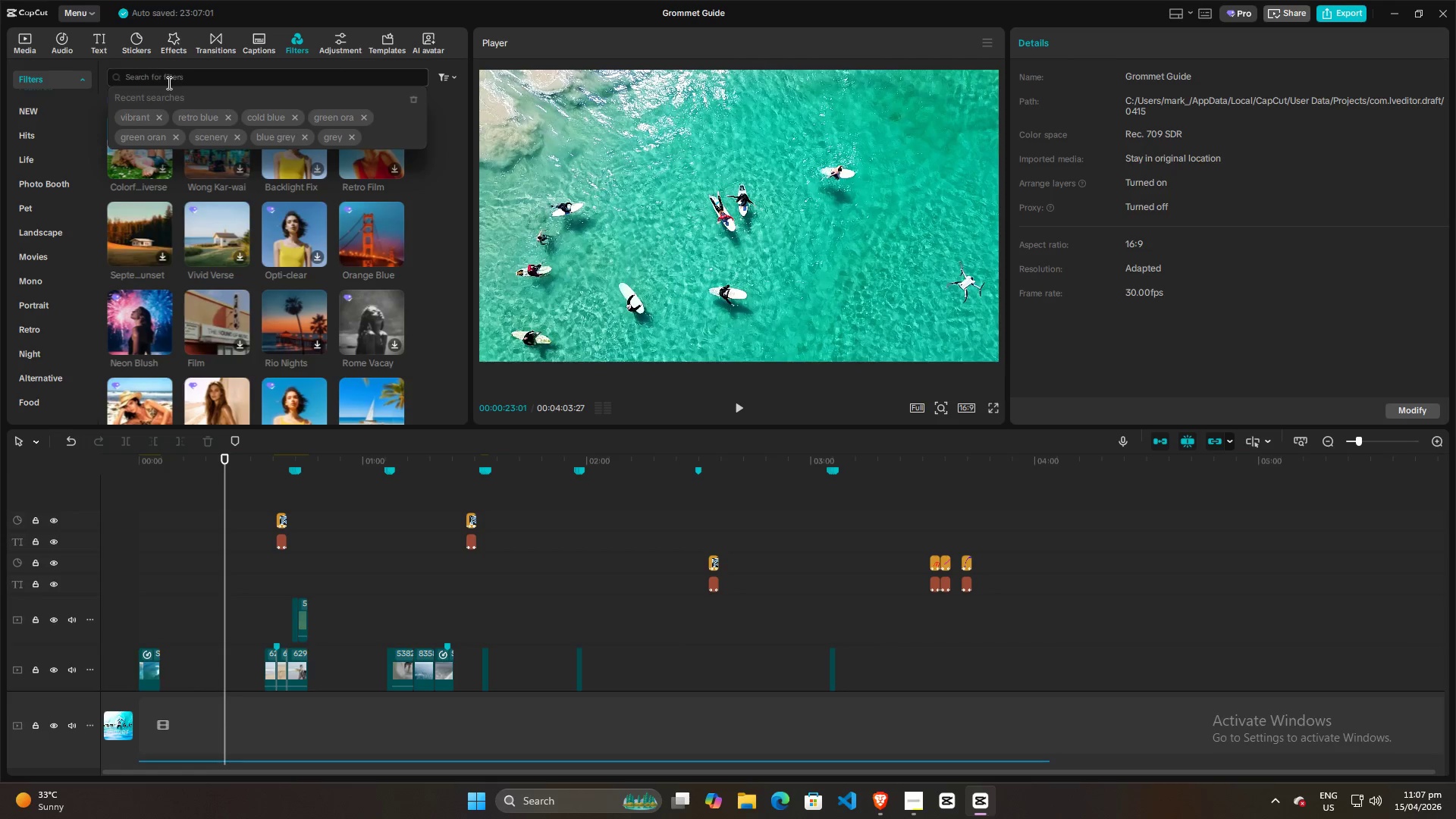 
type(nature)
 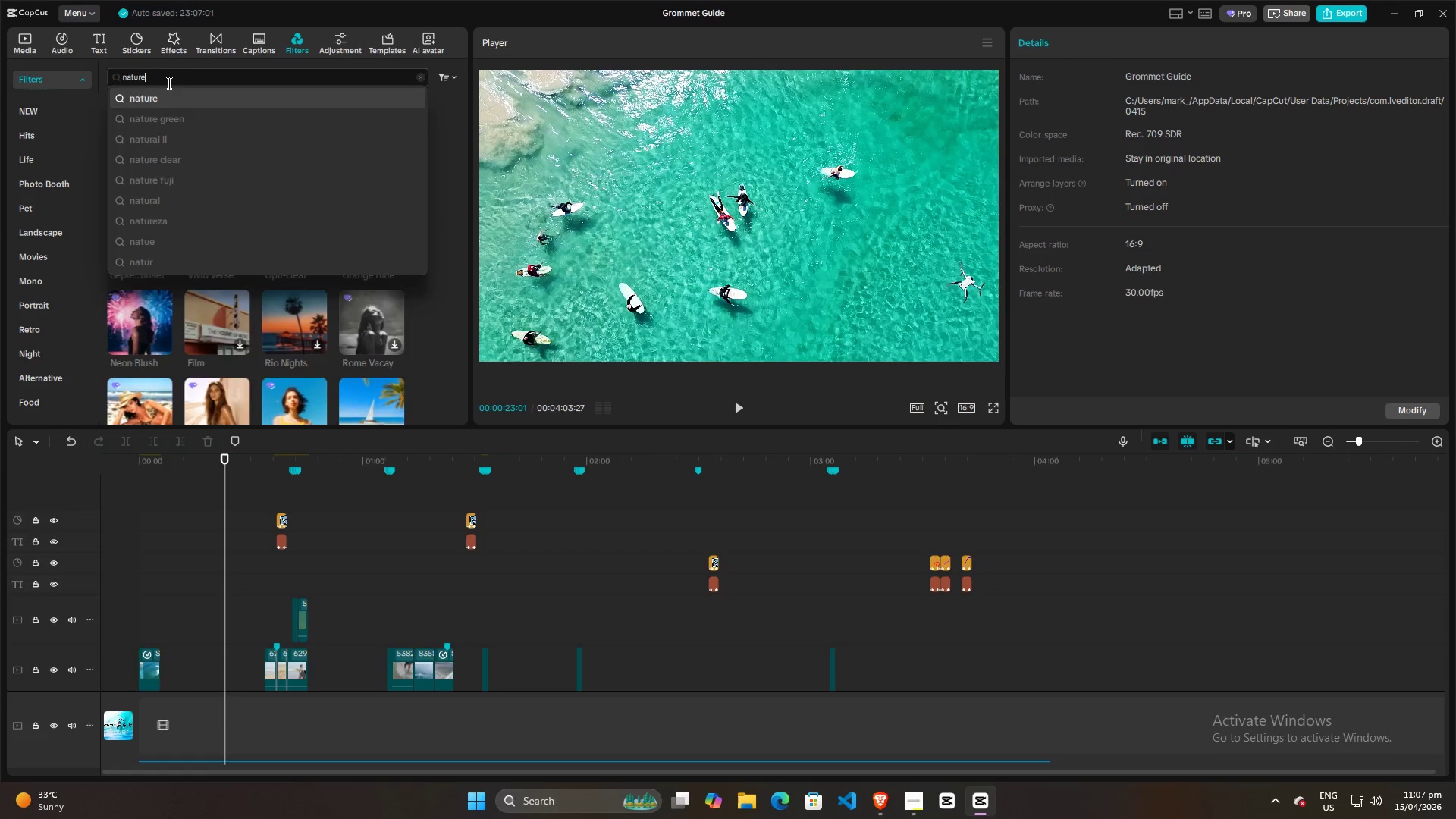 
key(Enter)
 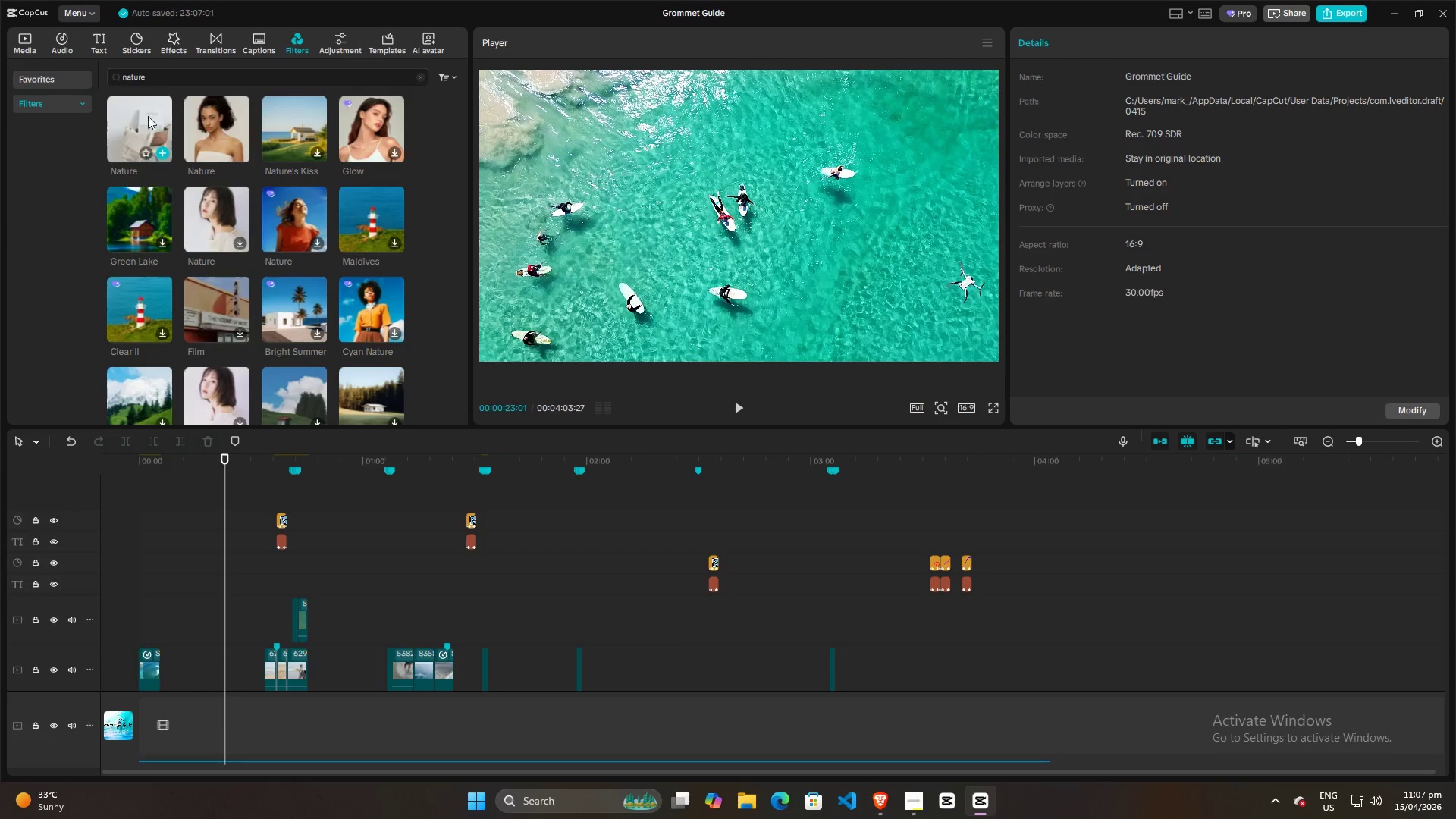 
left_click_drag(start_coordinate=[132, 125], to_coordinate=[139, 502])
 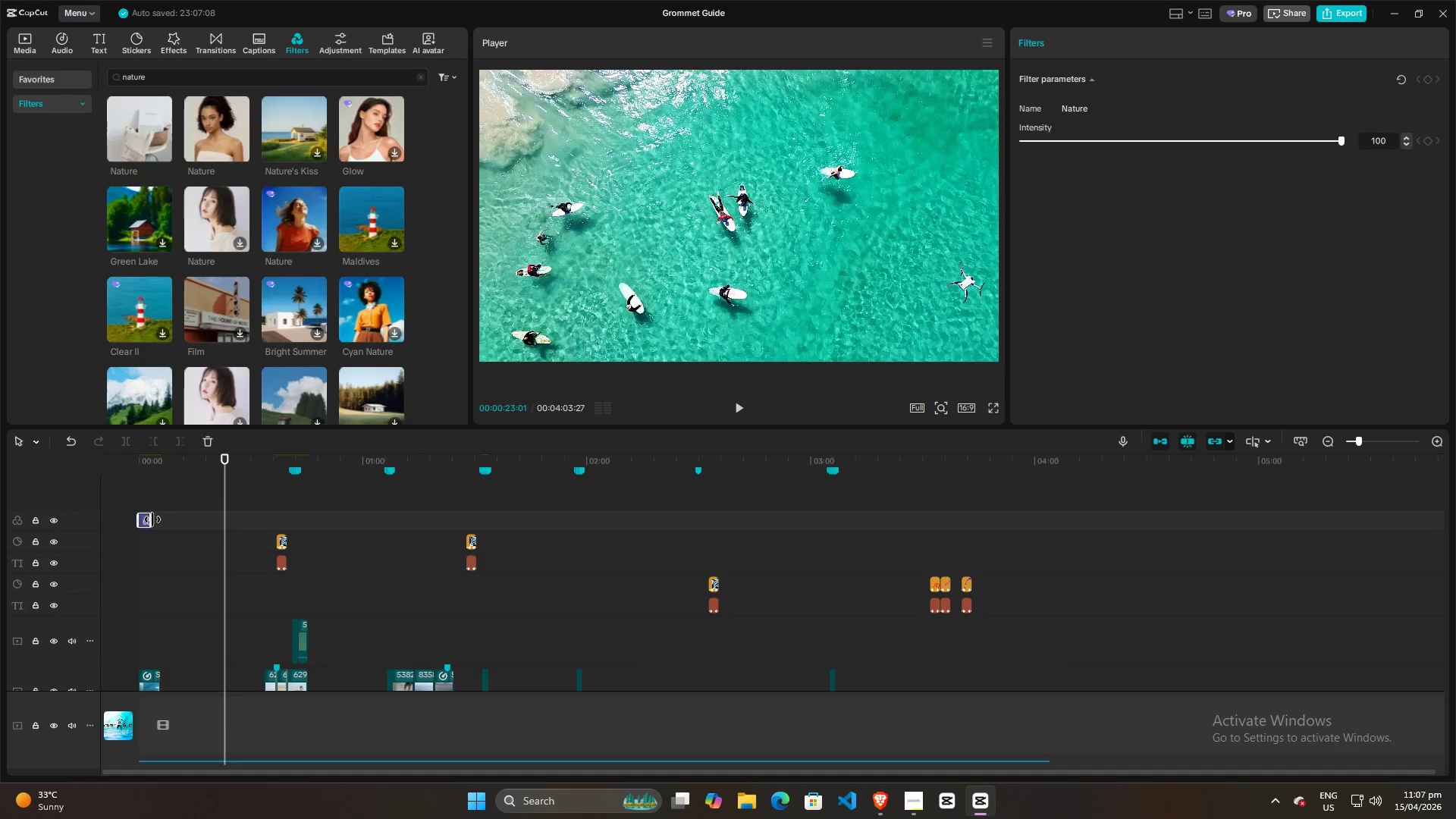 
left_click_drag(start_coordinate=[152, 519], to_coordinate=[1046, 535])
 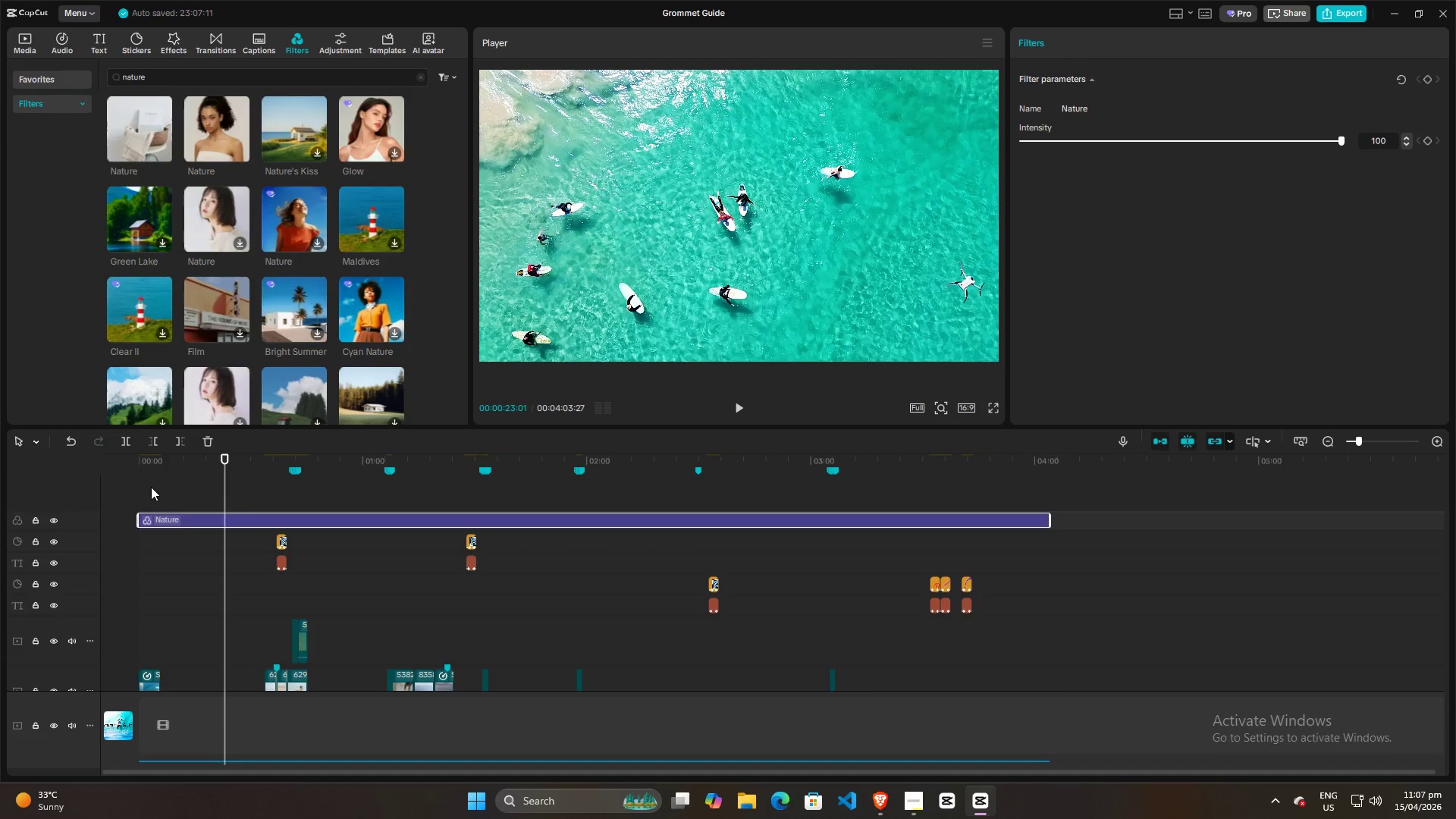 
left_click([148, 488])
 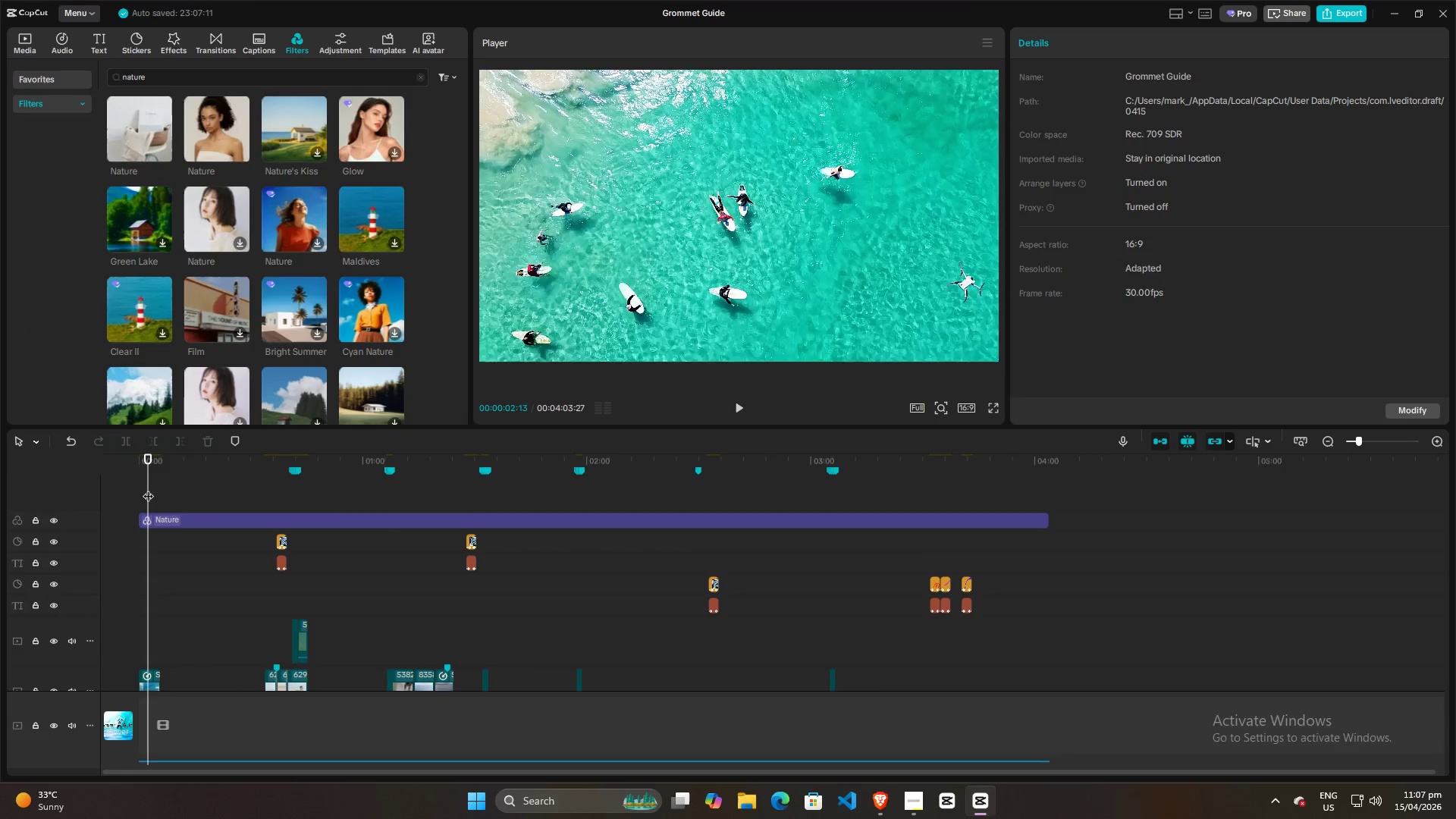 
key(Space)
 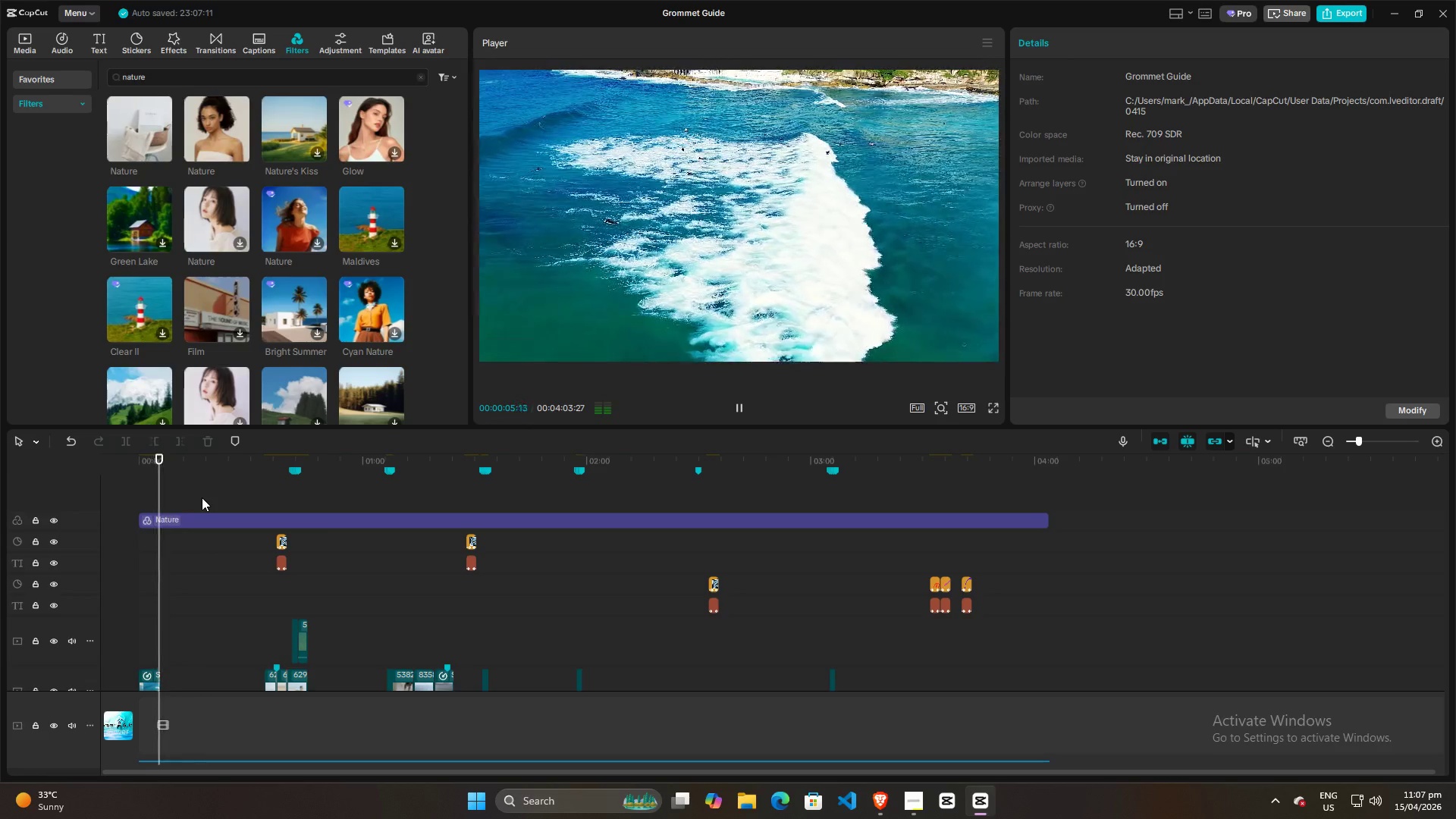 
wait(8.03)
 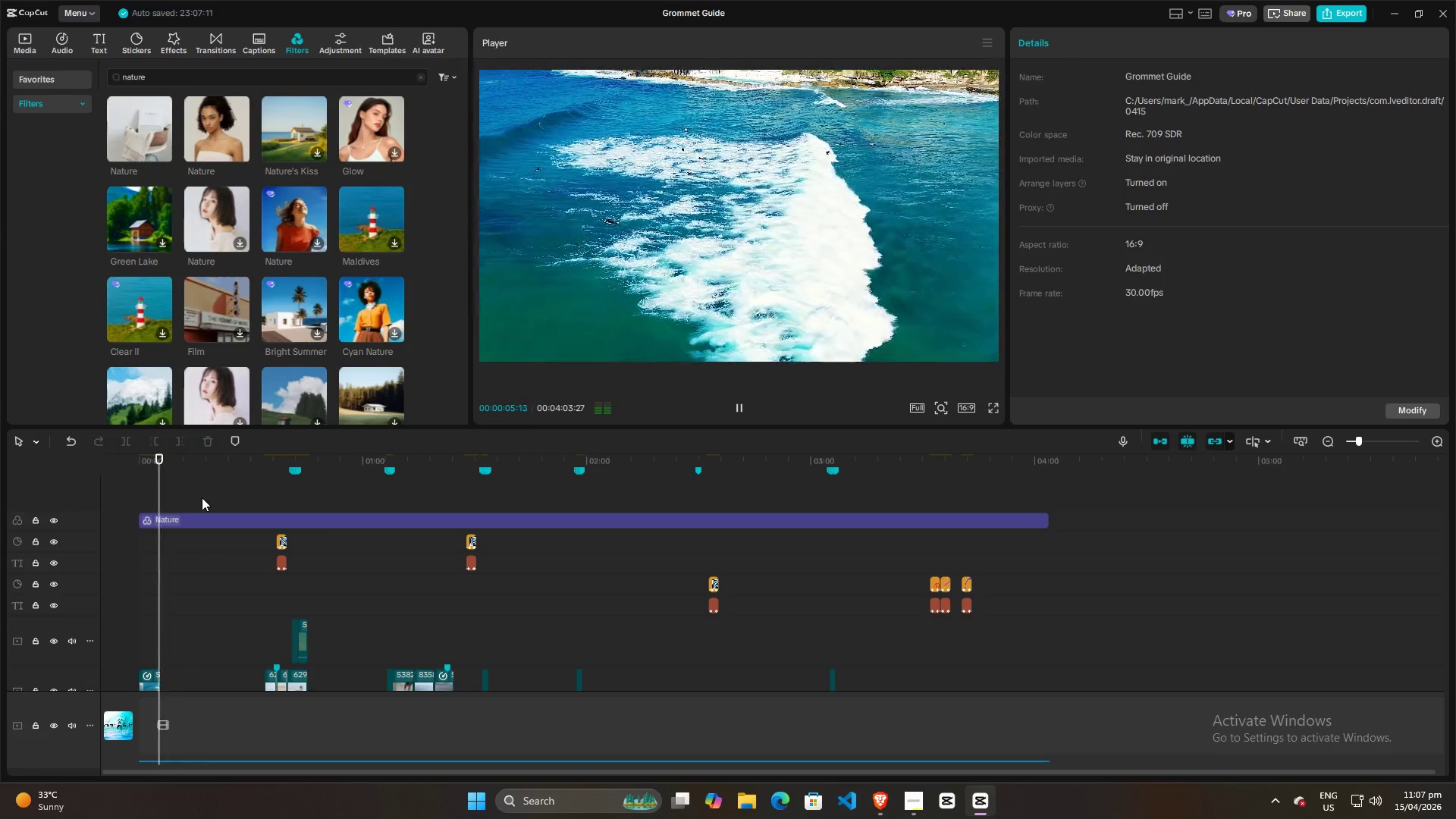 
scroll: coordinate [413, 623], scroll_direction: down, amount: 2.0
 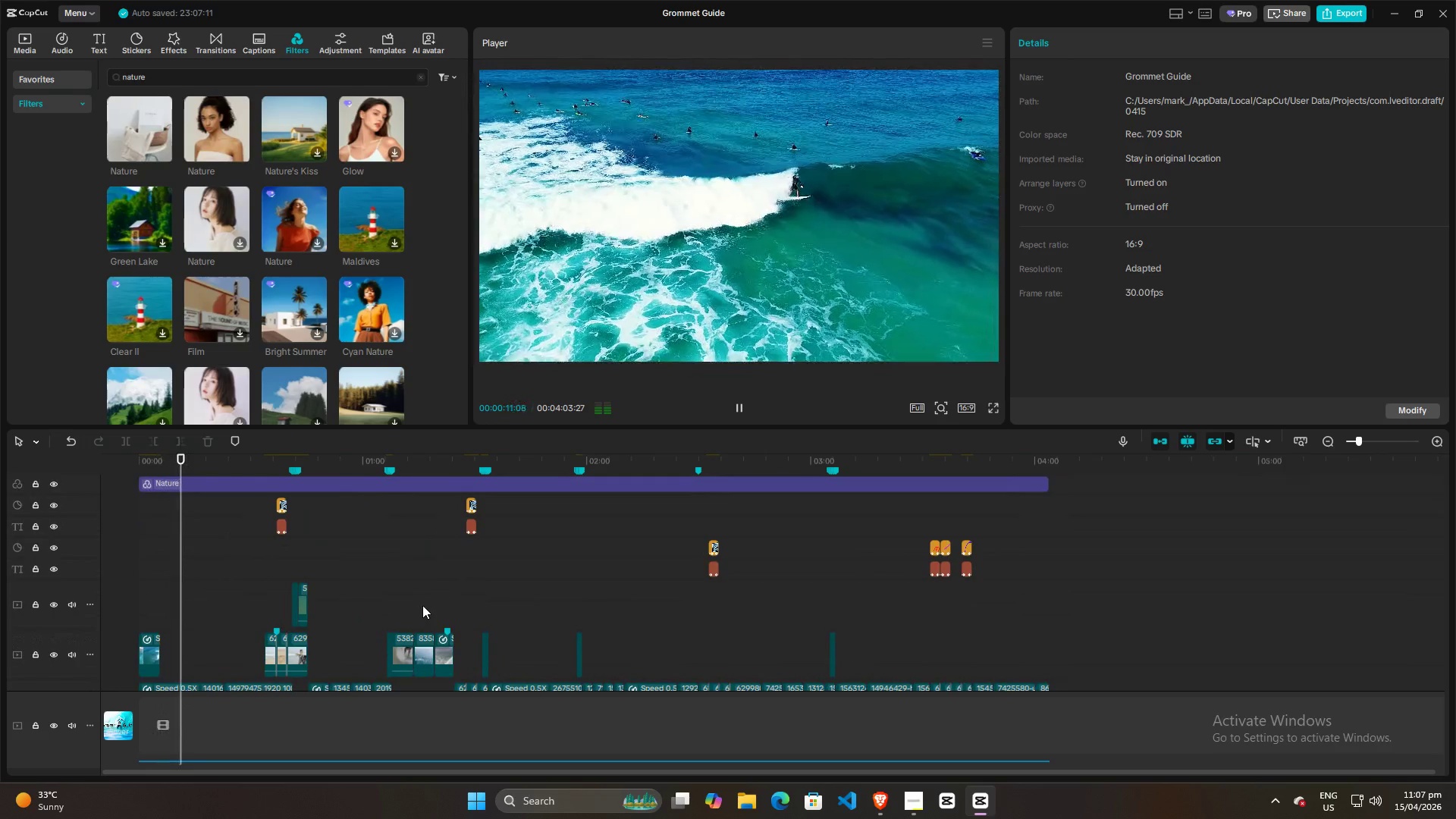 
scroll: coordinate [422, 605], scroll_direction: up, amount: 1.0
 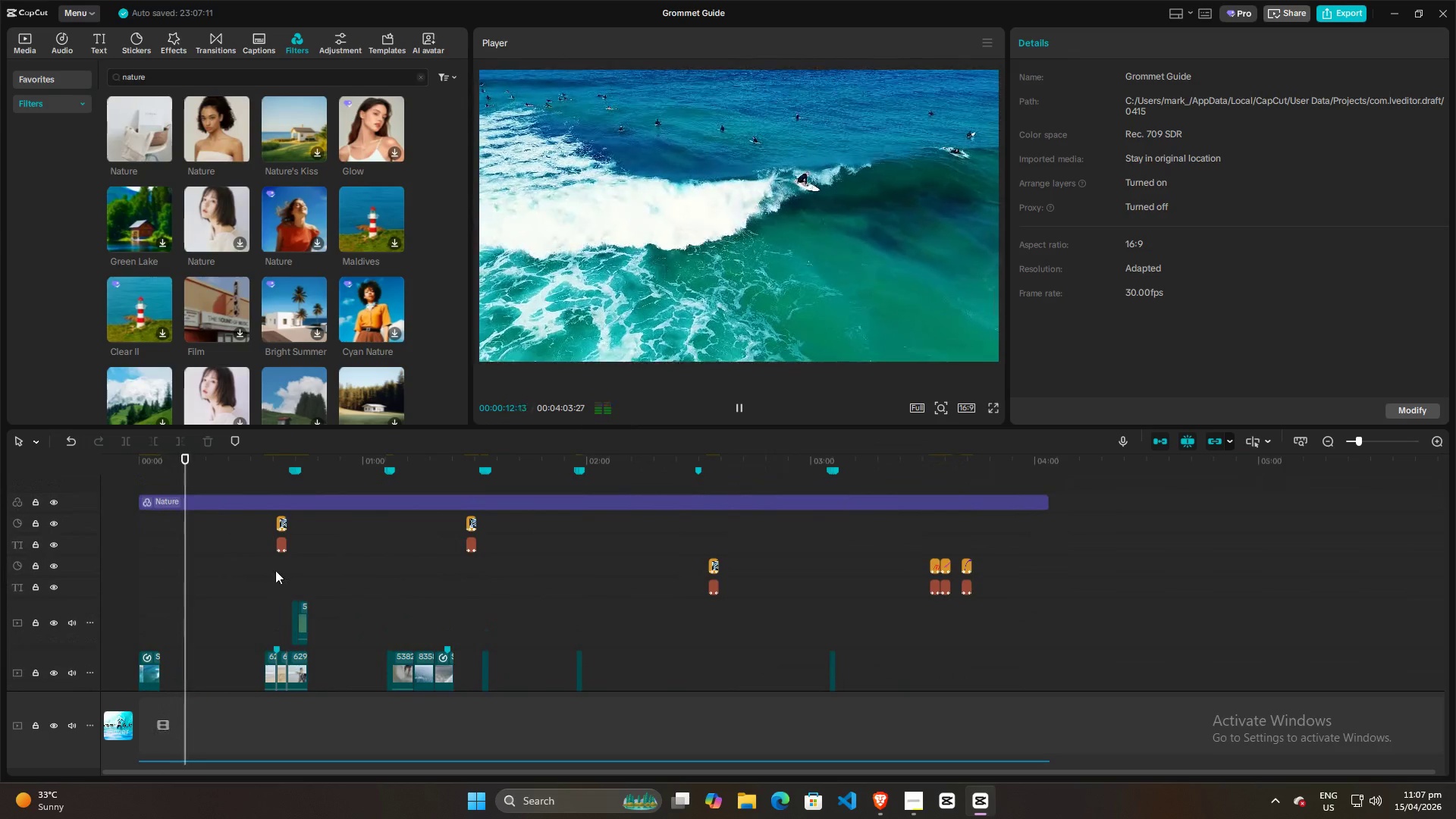 
left_click([262, 571])
 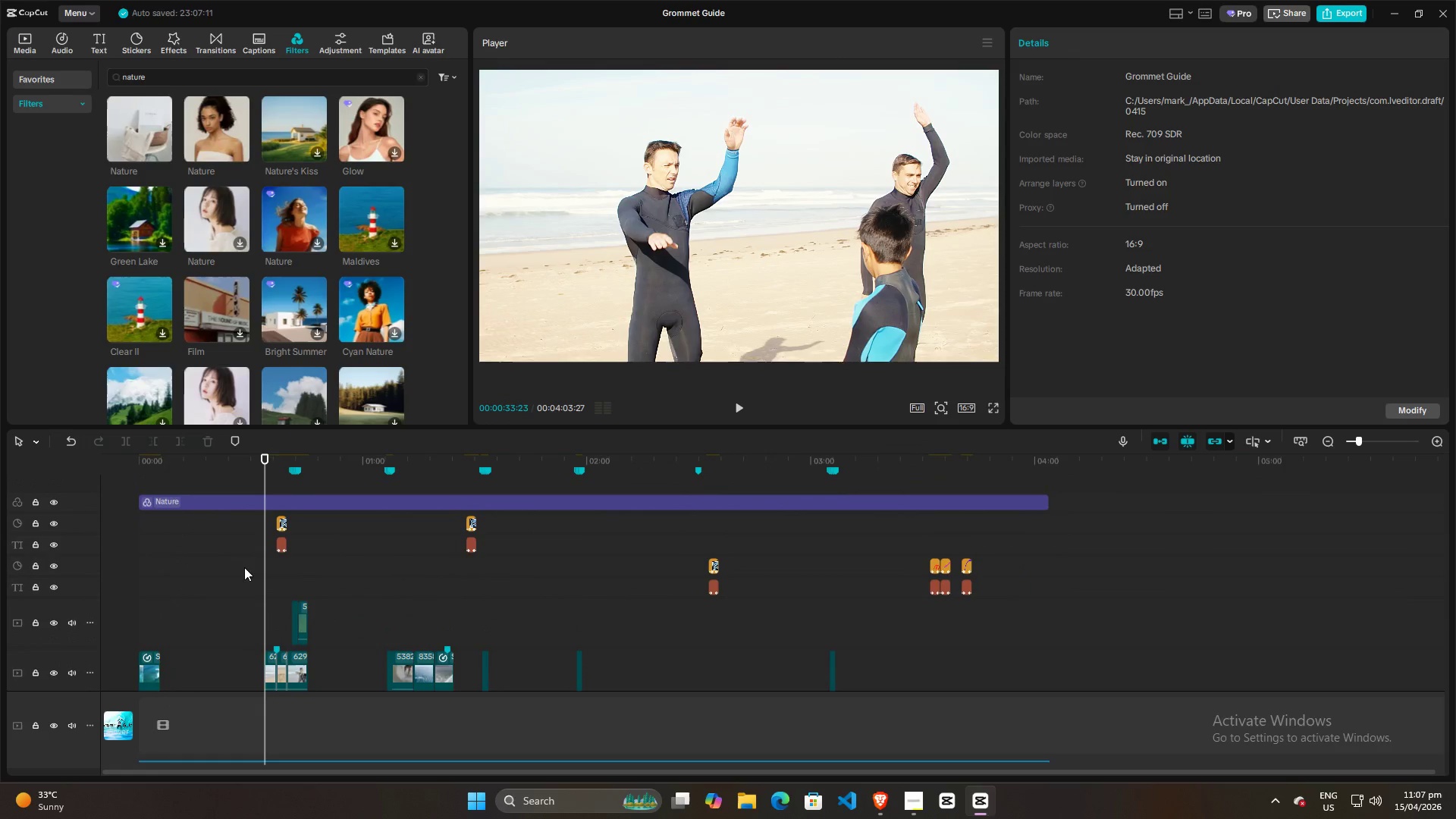 
left_click_drag(start_coordinate=[243, 573], to_coordinate=[502, 519])
 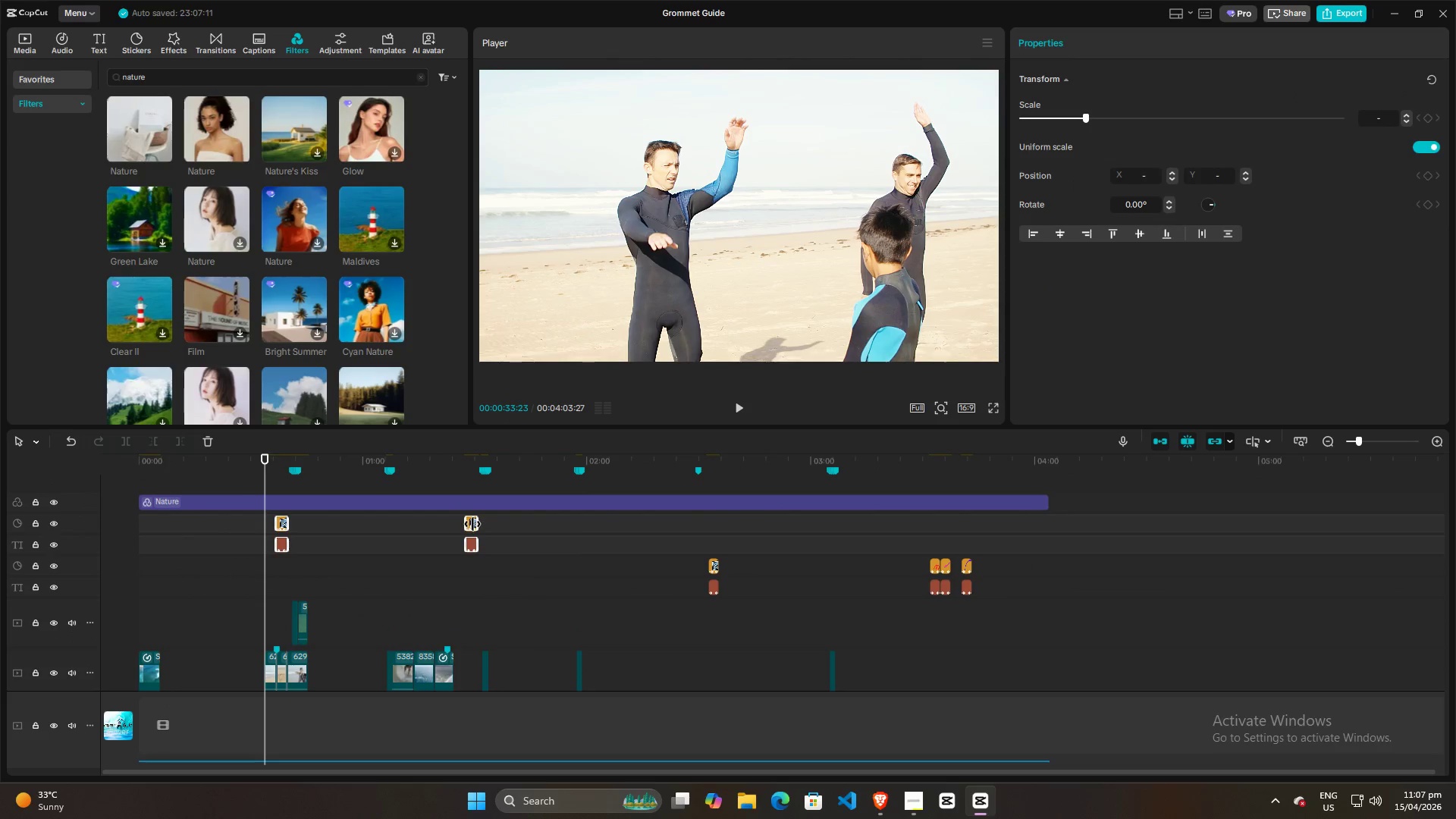 
hold_key(key=ControlLeft, duration=0.36)
scroll: coordinate [479, 576], scroll_direction: up, amount: 4.0
 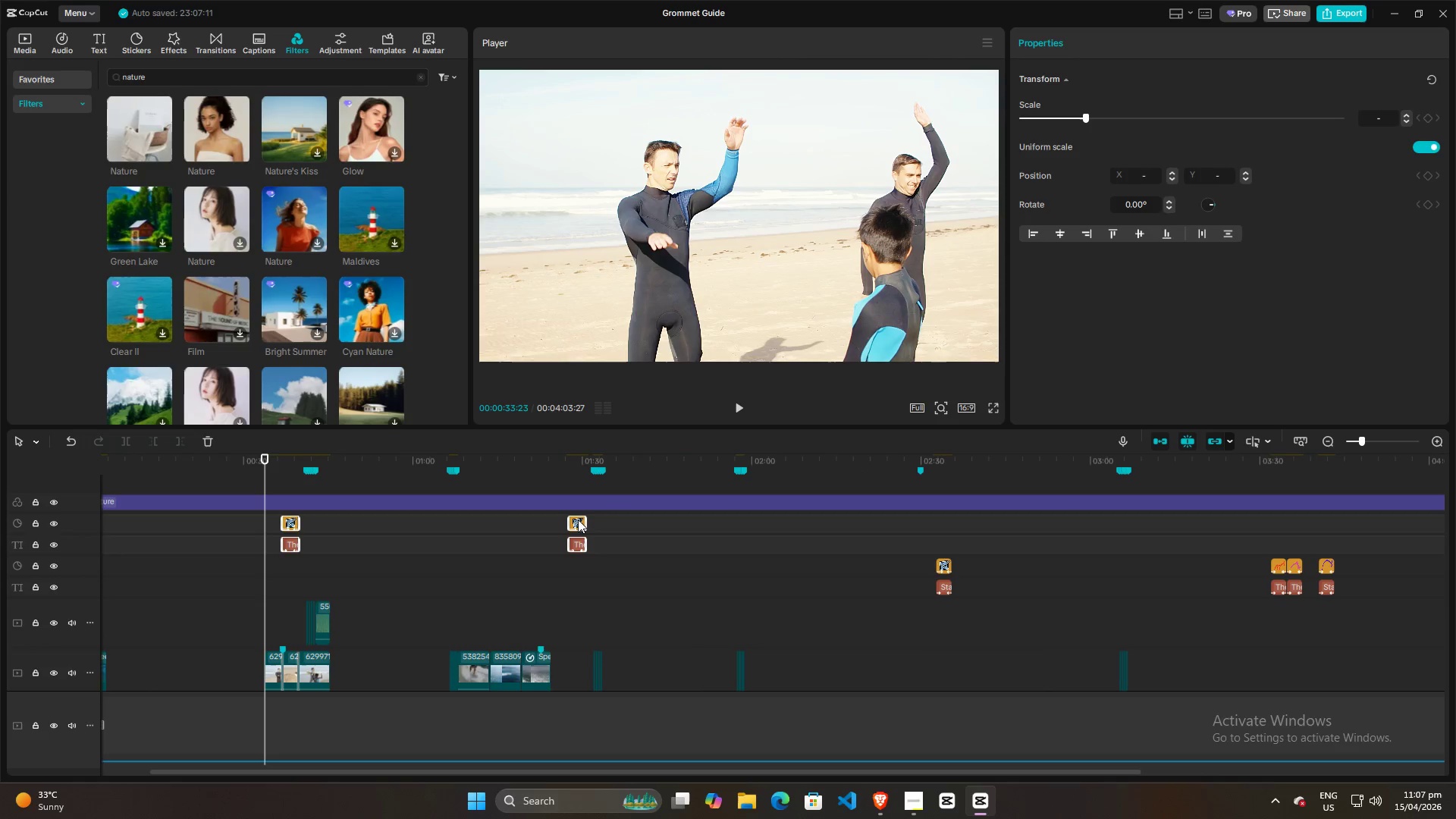 
left_click_drag(start_coordinate=[578, 519], to_coordinate=[576, 567])
 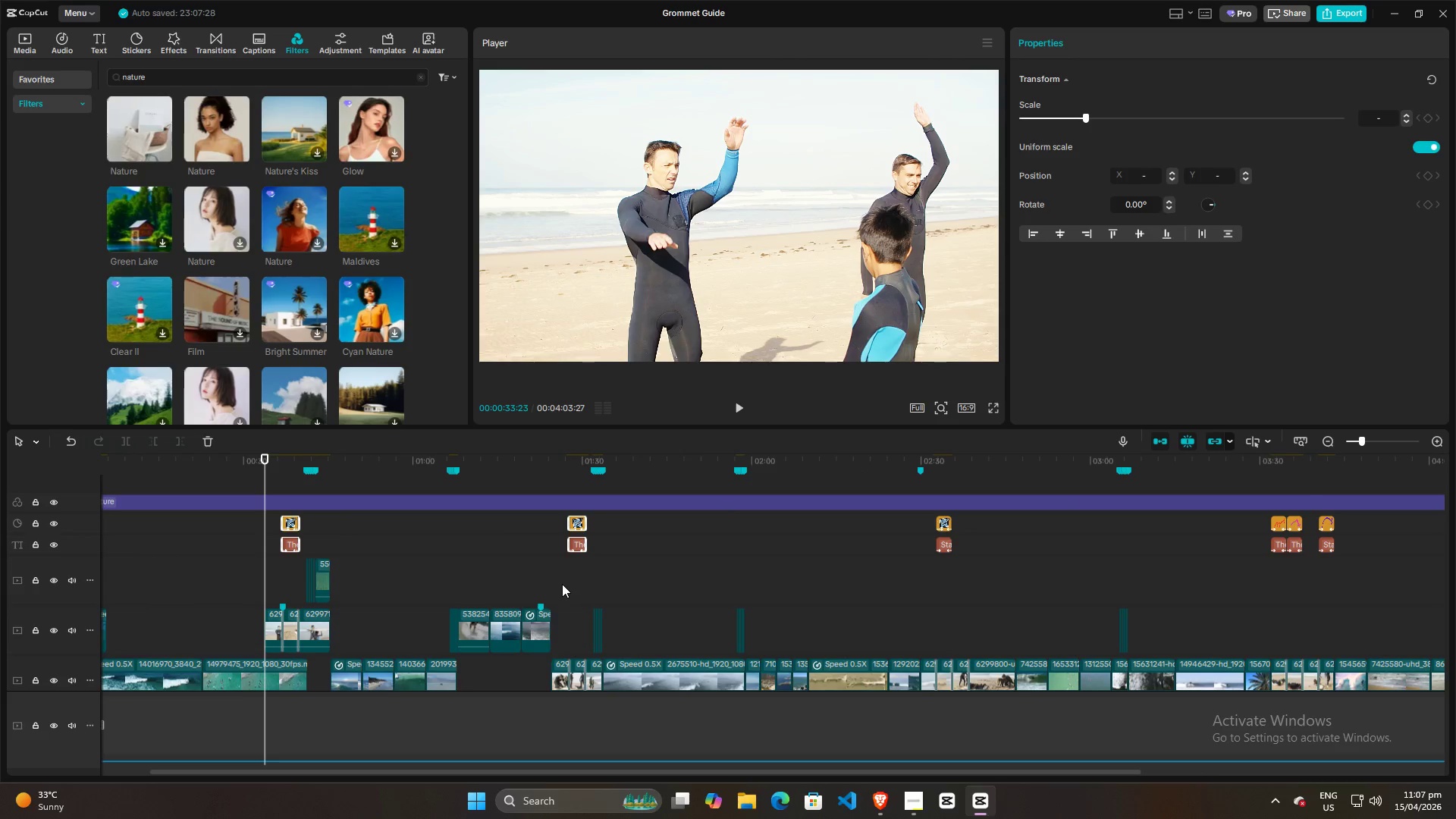 
hold_key(key=ControlLeft, duration=0.66)
scroll: coordinate [562, 584], scroll_direction: down, amount: 7.0
 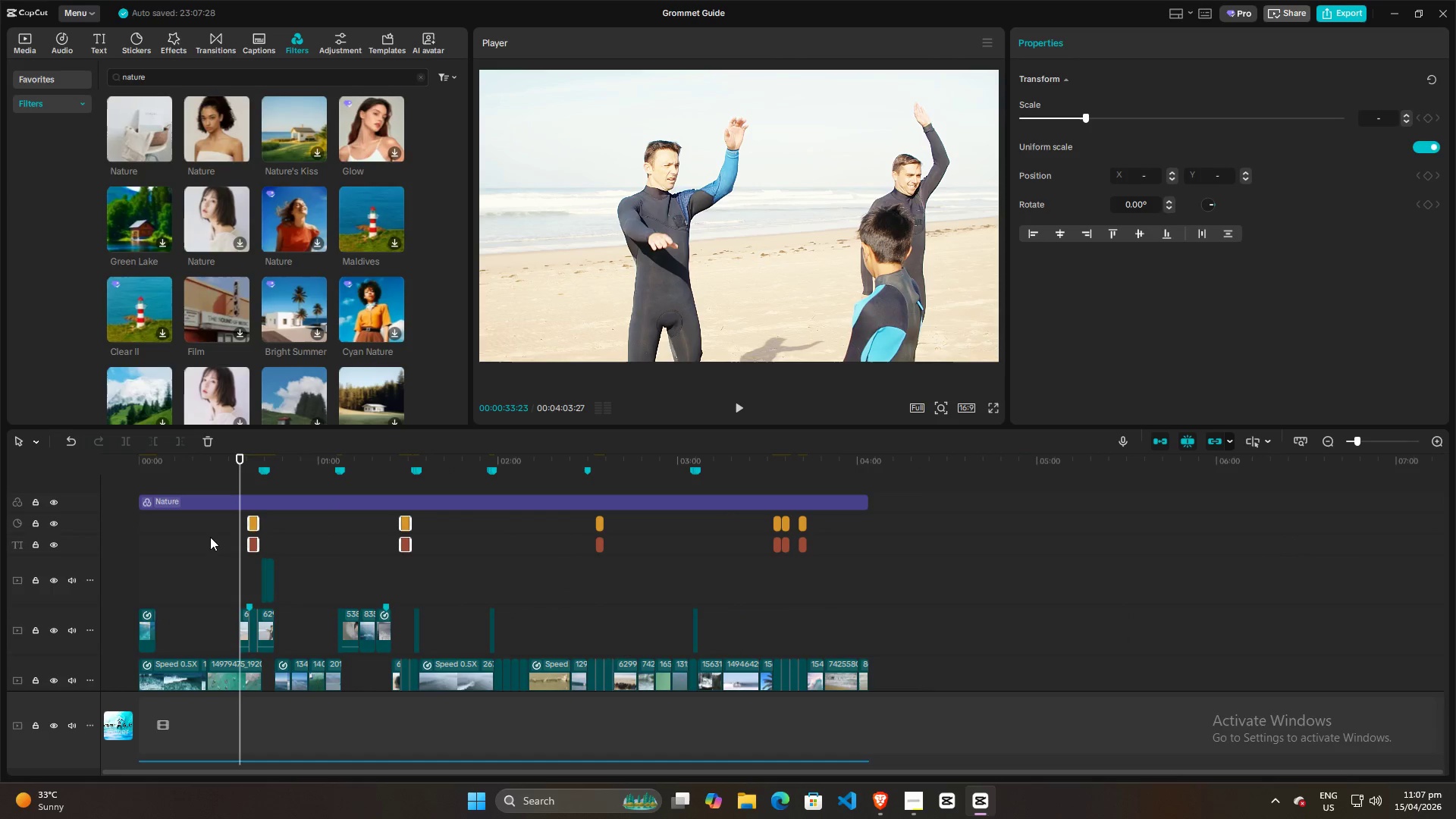 
left_click([218, 537])
 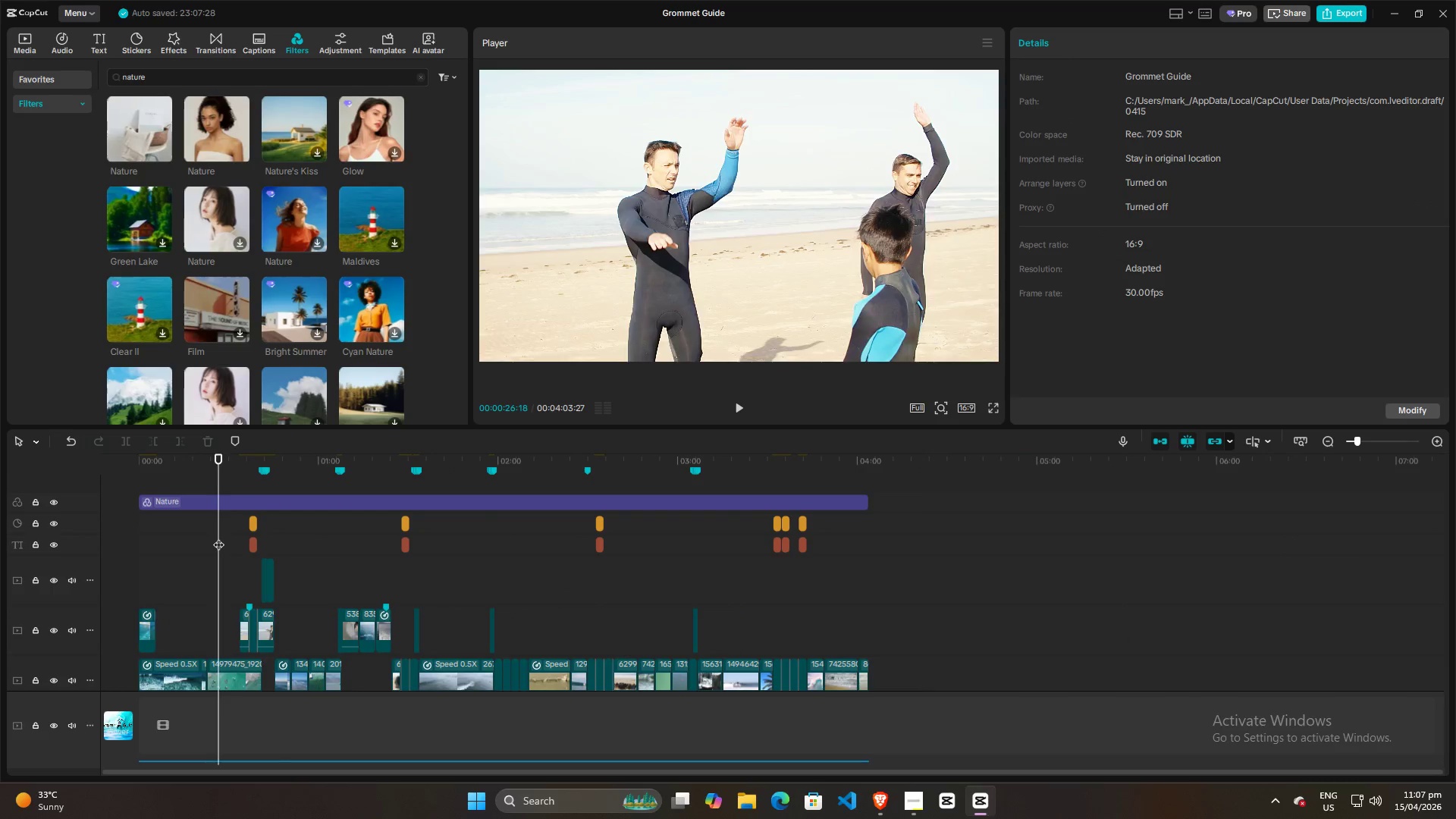 
key(Space)
 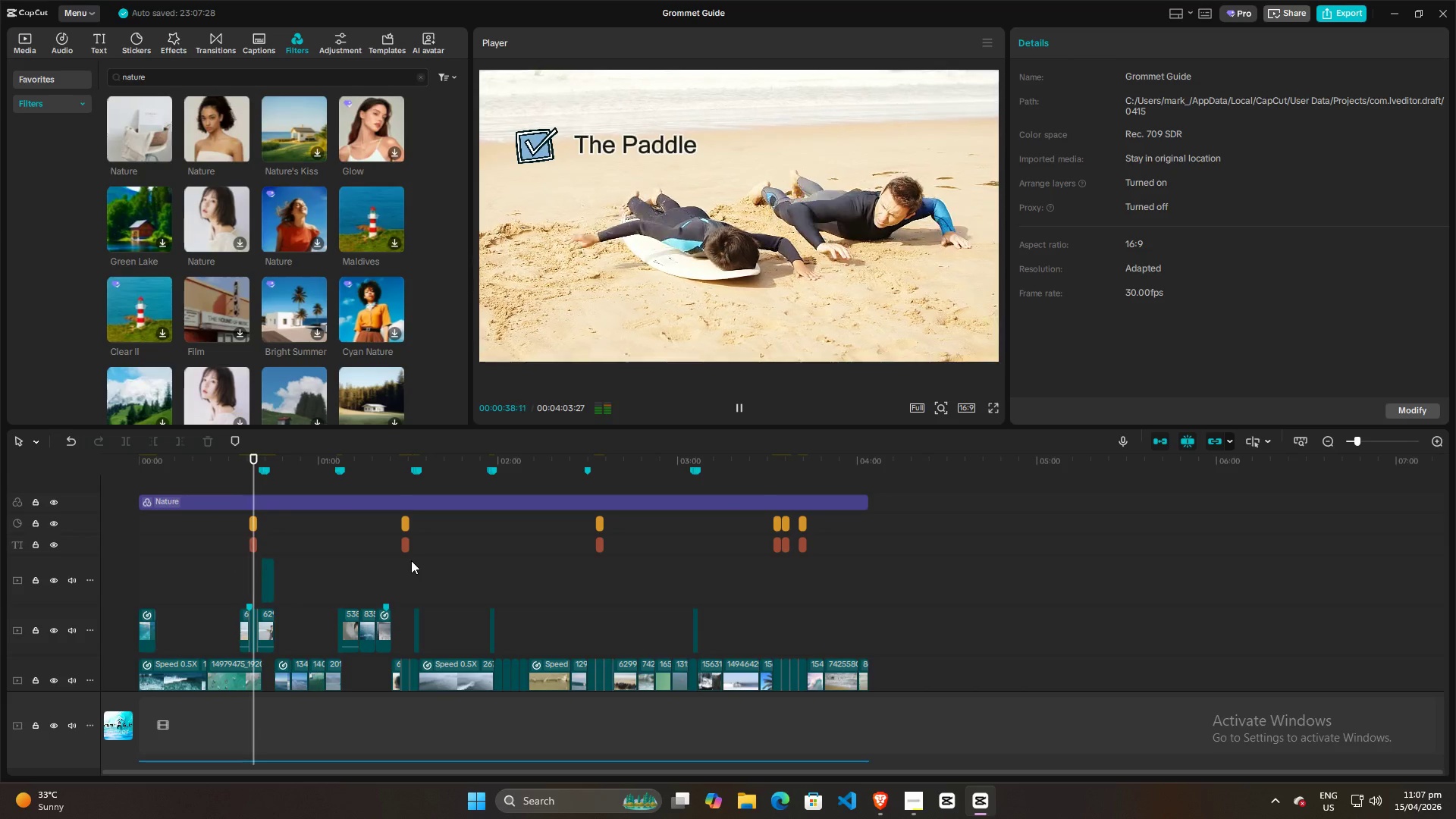 
wait(16.8)
 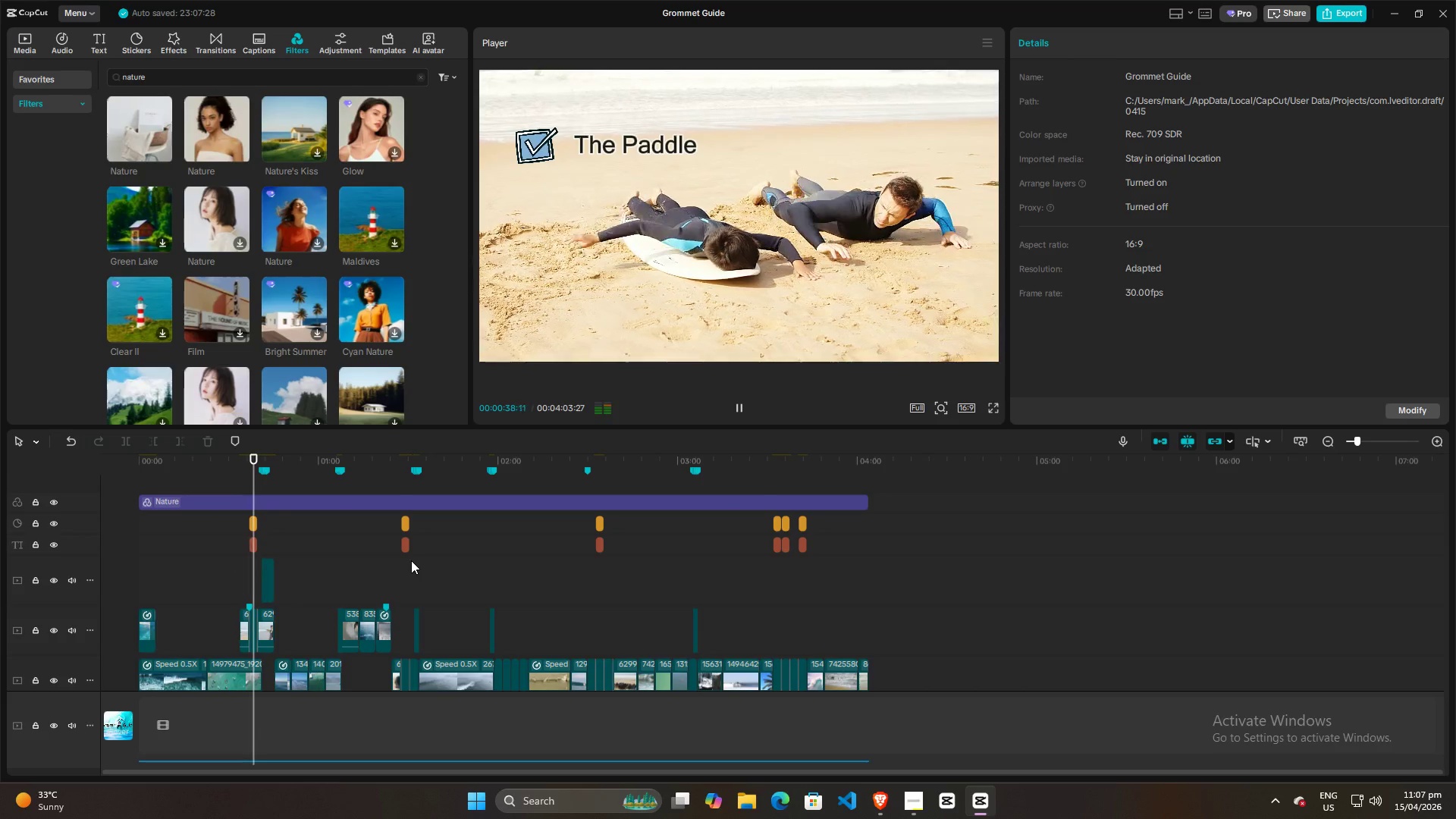 
scroll: coordinate [413, 553], scroll_direction: down, amount: 1.0
 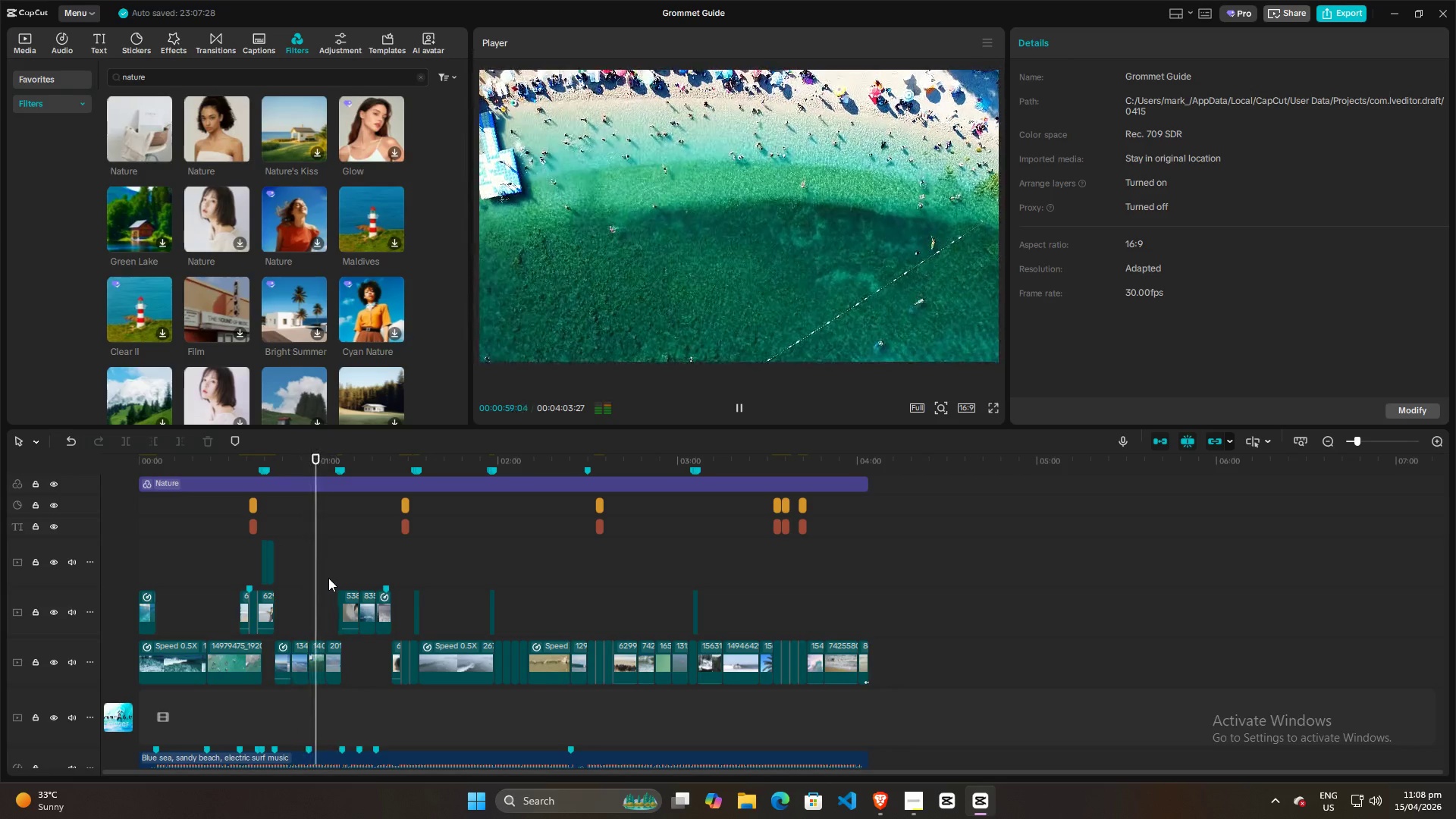 
wait(19.68)
 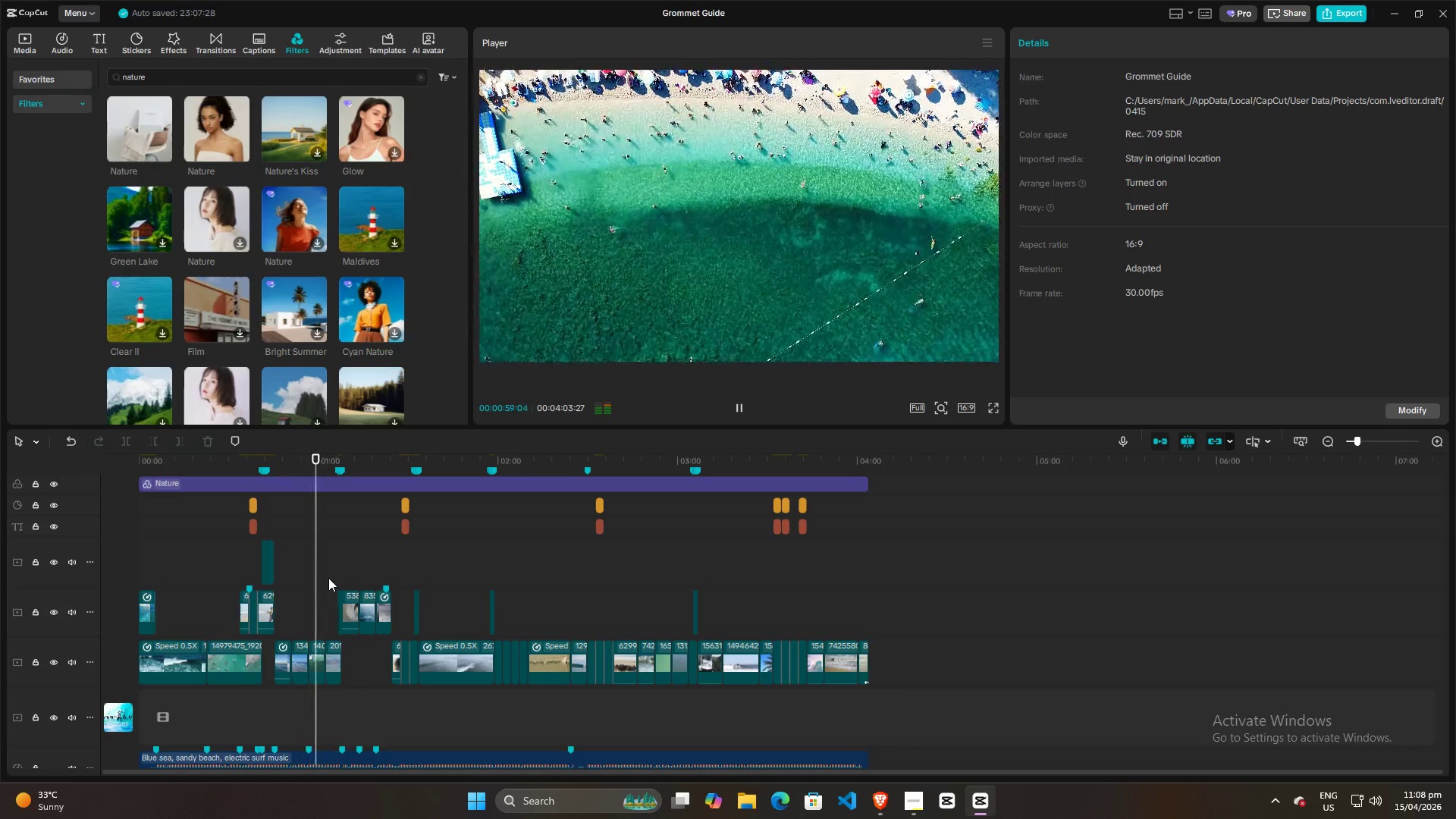 
key(Space)
 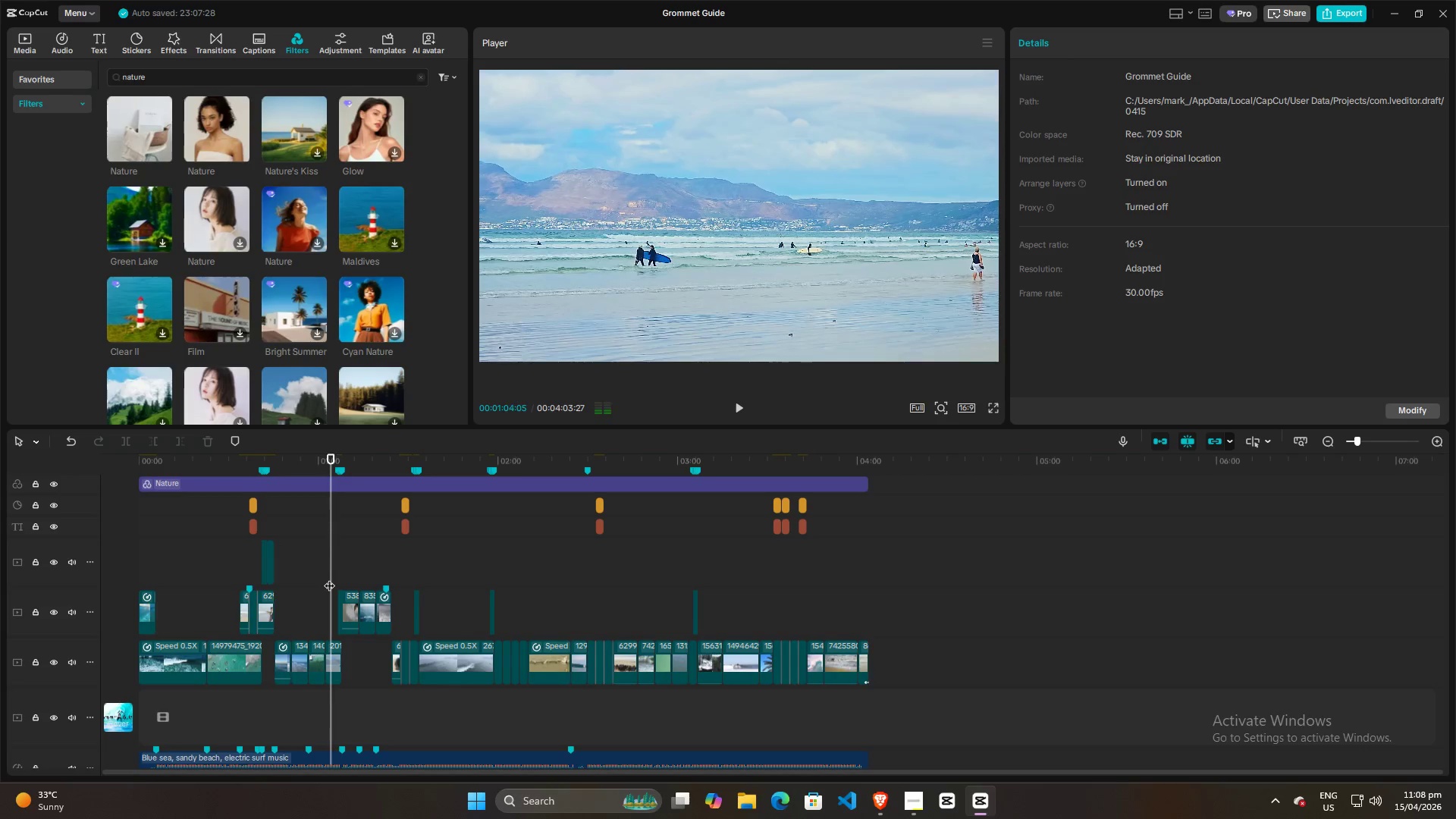 
scroll: coordinate [340, 623], scroll_direction: down, amount: 8.0
 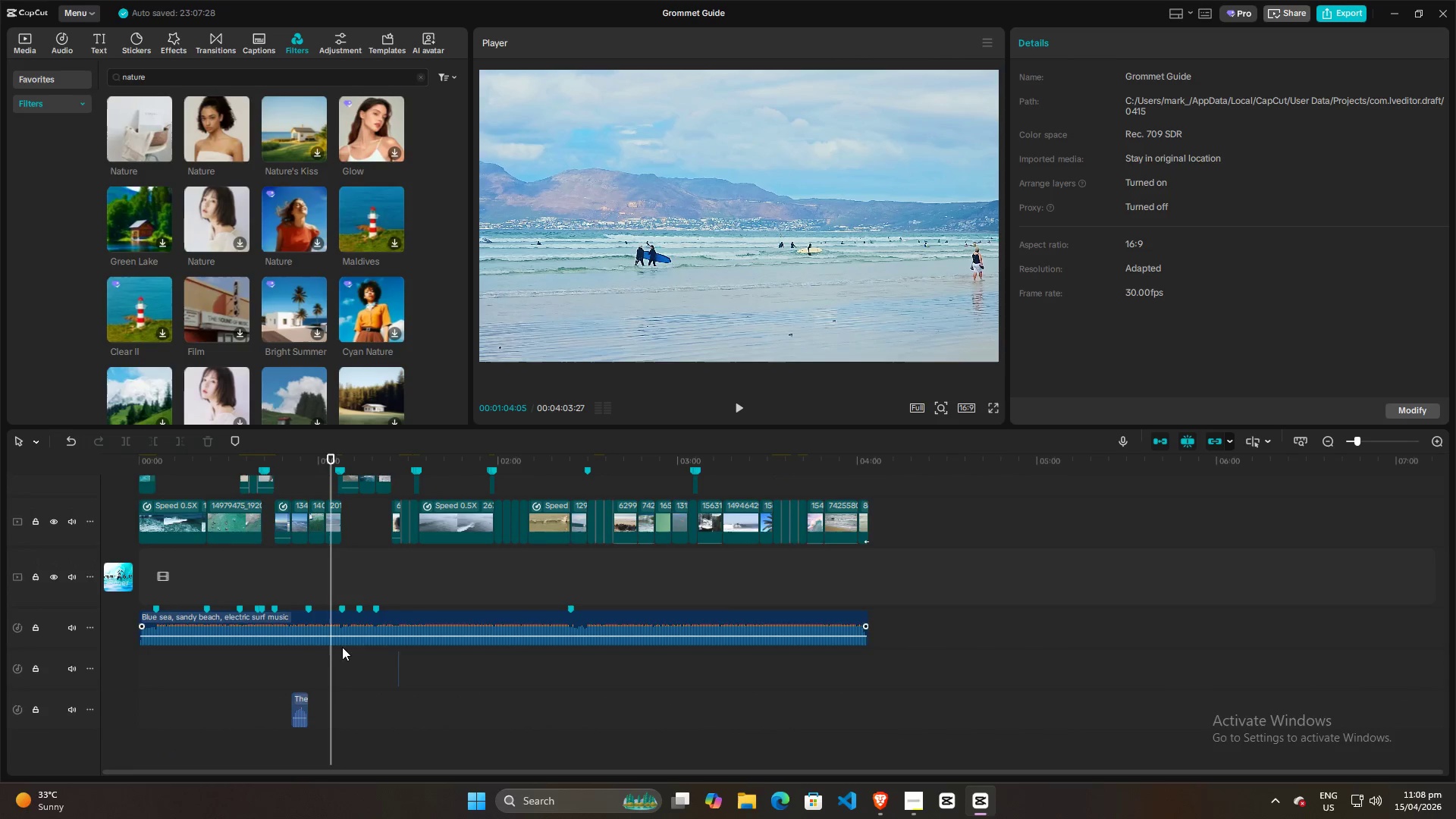 
hold_key(key=ControlLeft, duration=1.16)
scroll: coordinate [324, 677], scroll_direction: up, amount: 5.0
 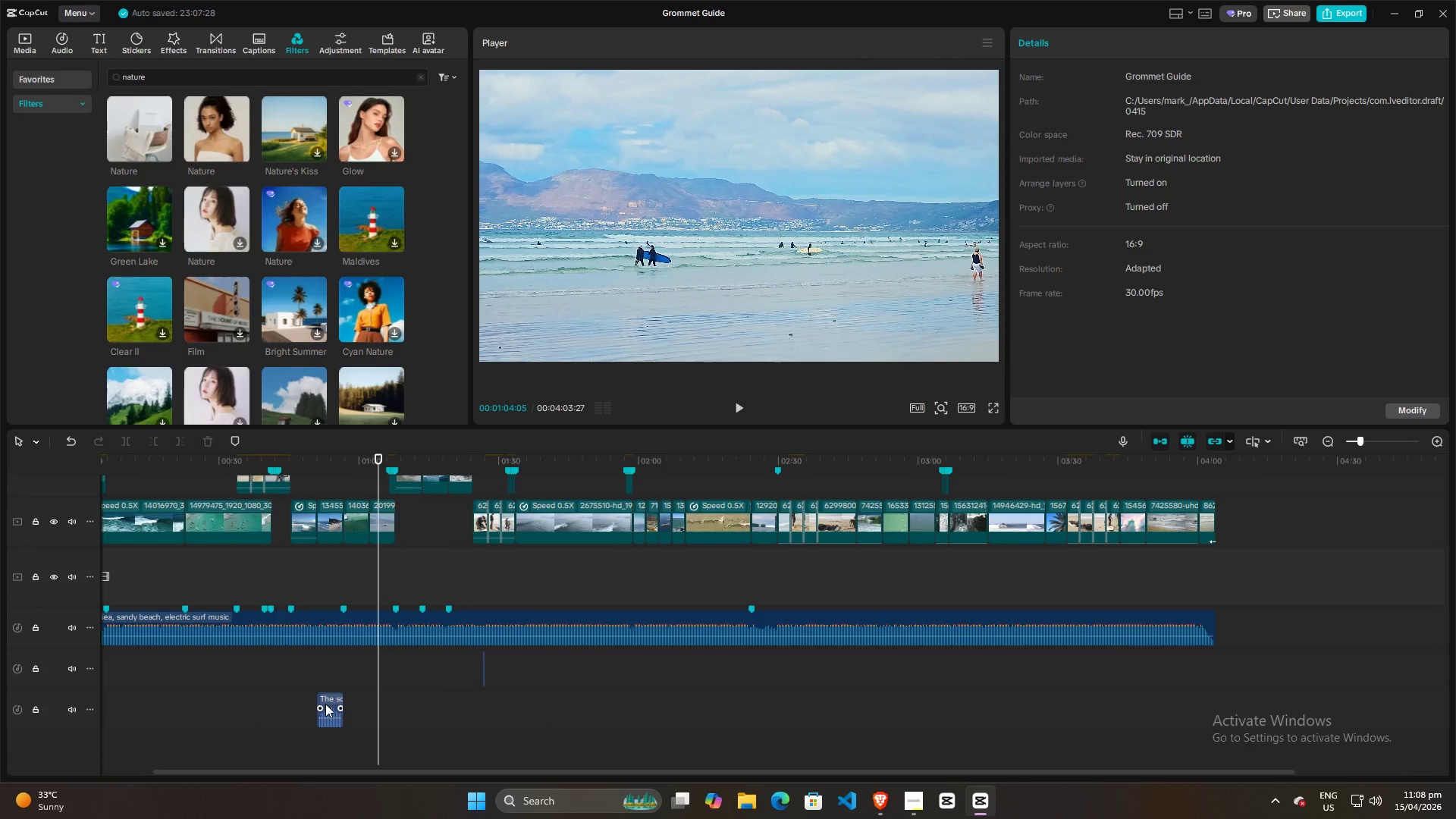 
left_click([327, 699])
 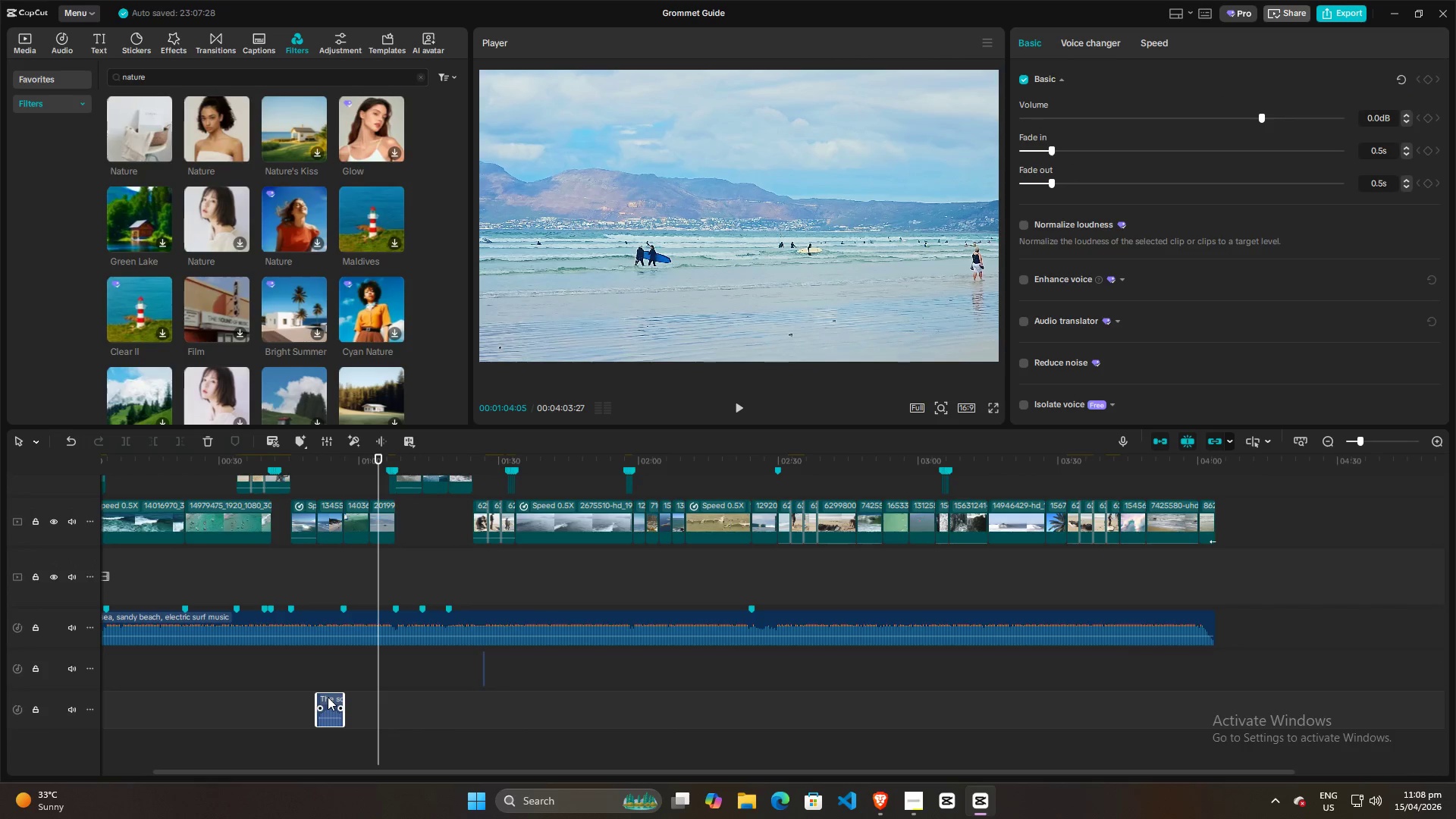 
hold_key(key=AltLeft, duration=1.53)
left_click_drag(start_coordinate=[328, 697], to_coordinate=[381, 702])
 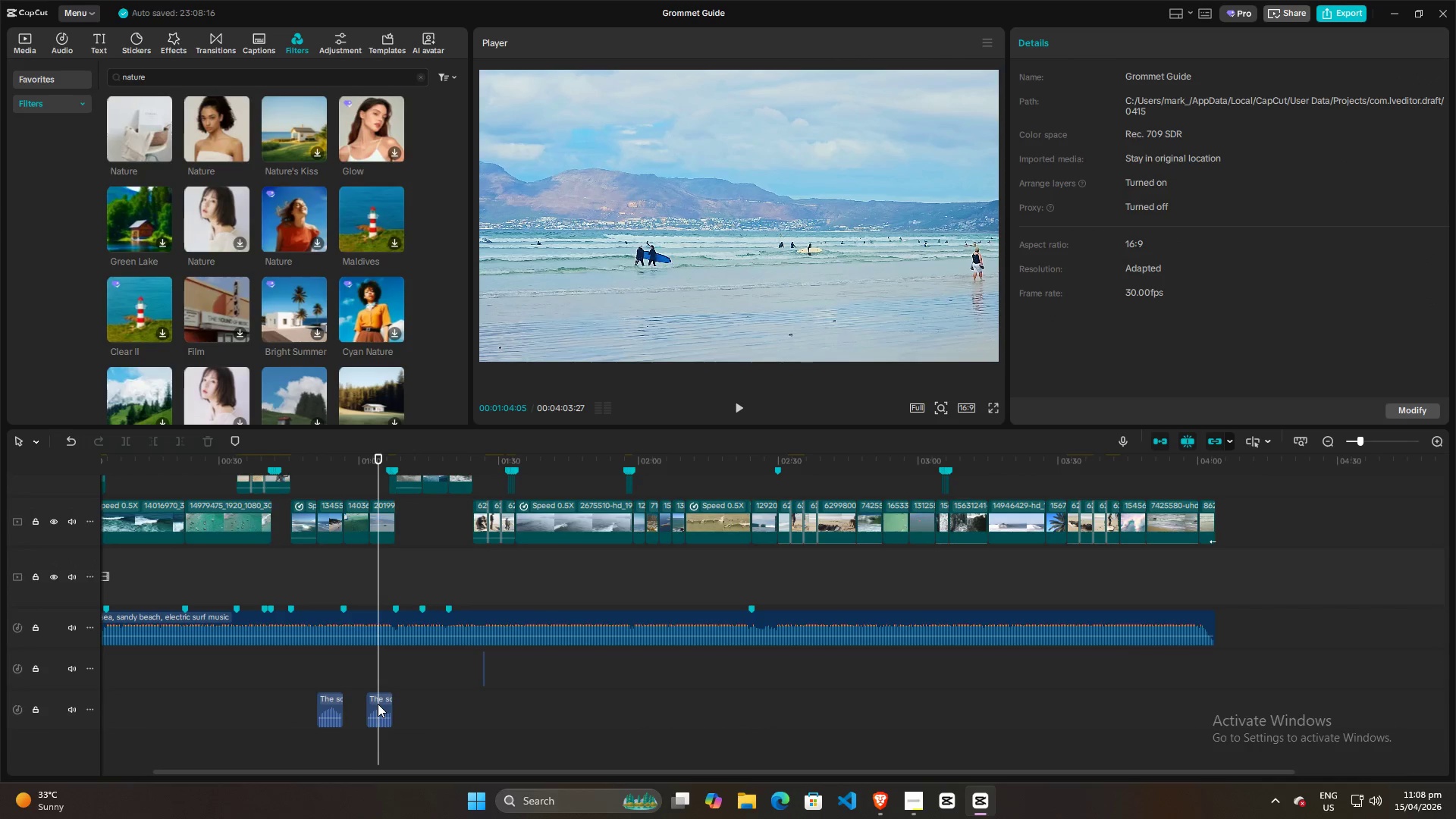 
hold_key(key=AltLeft, duration=1.52)
 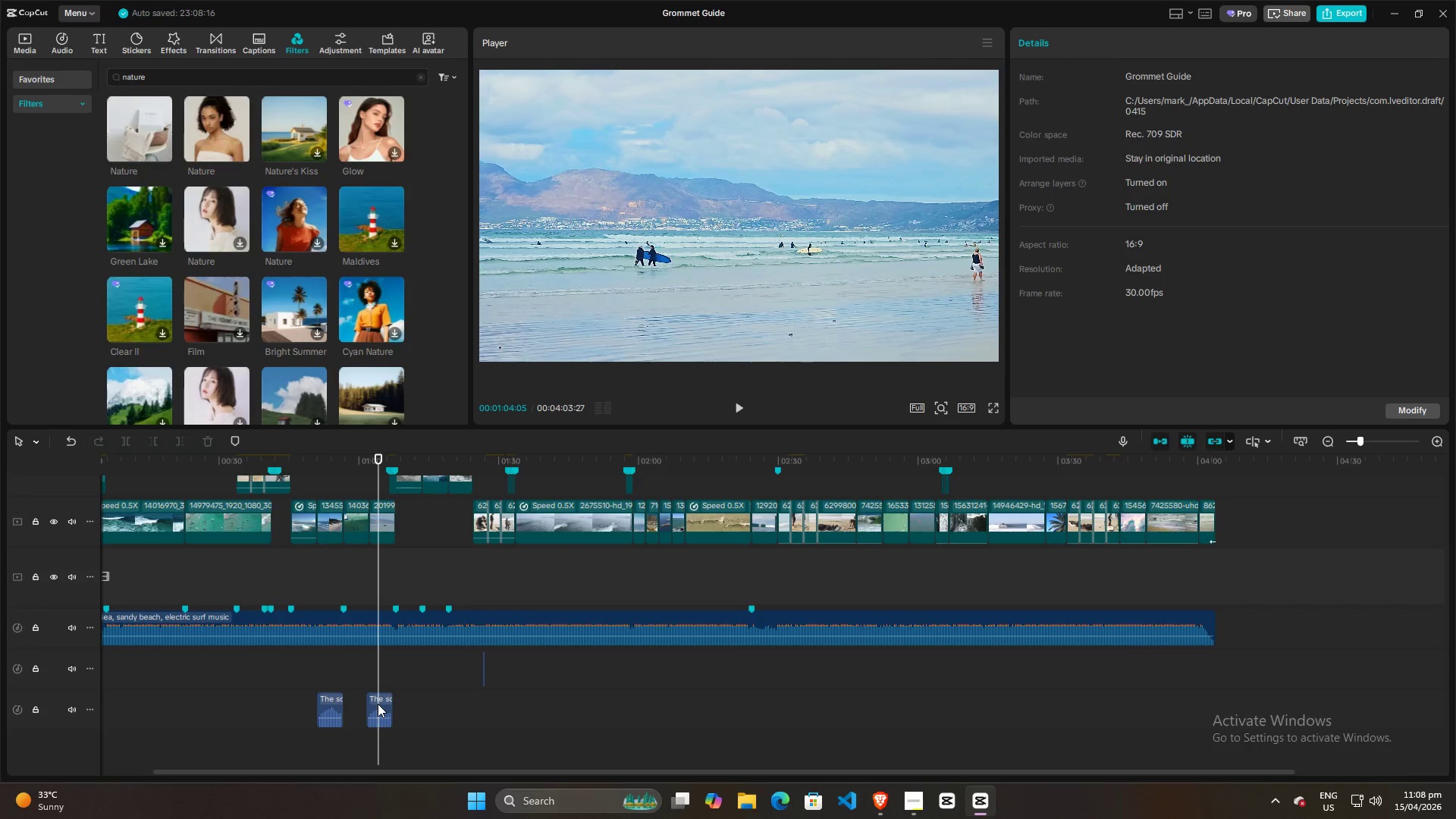 
hold_key(key=AltLeft, duration=0.45)
 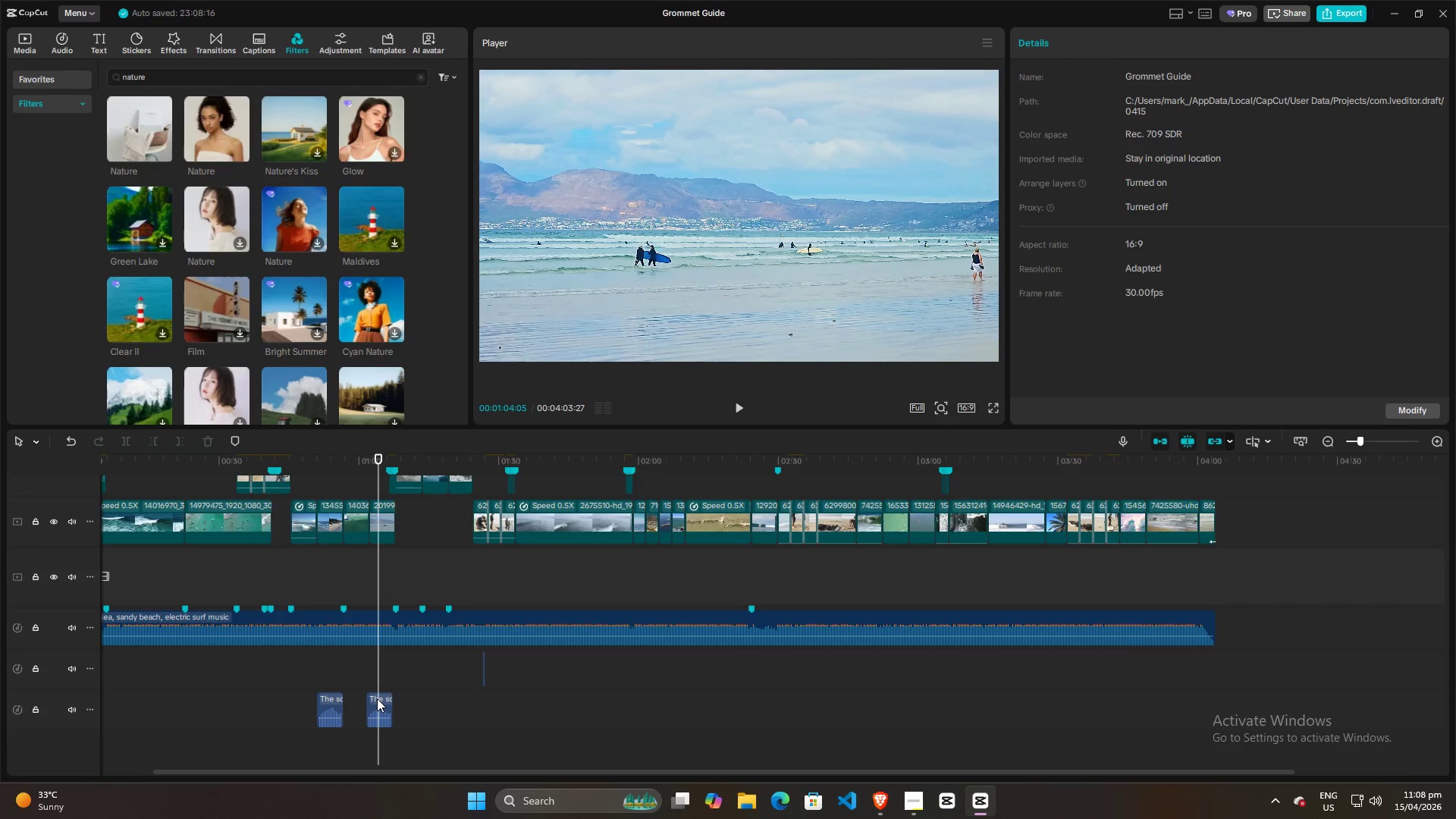 
left_click_drag(start_coordinate=[381, 697], to_coordinate=[396, 699])
 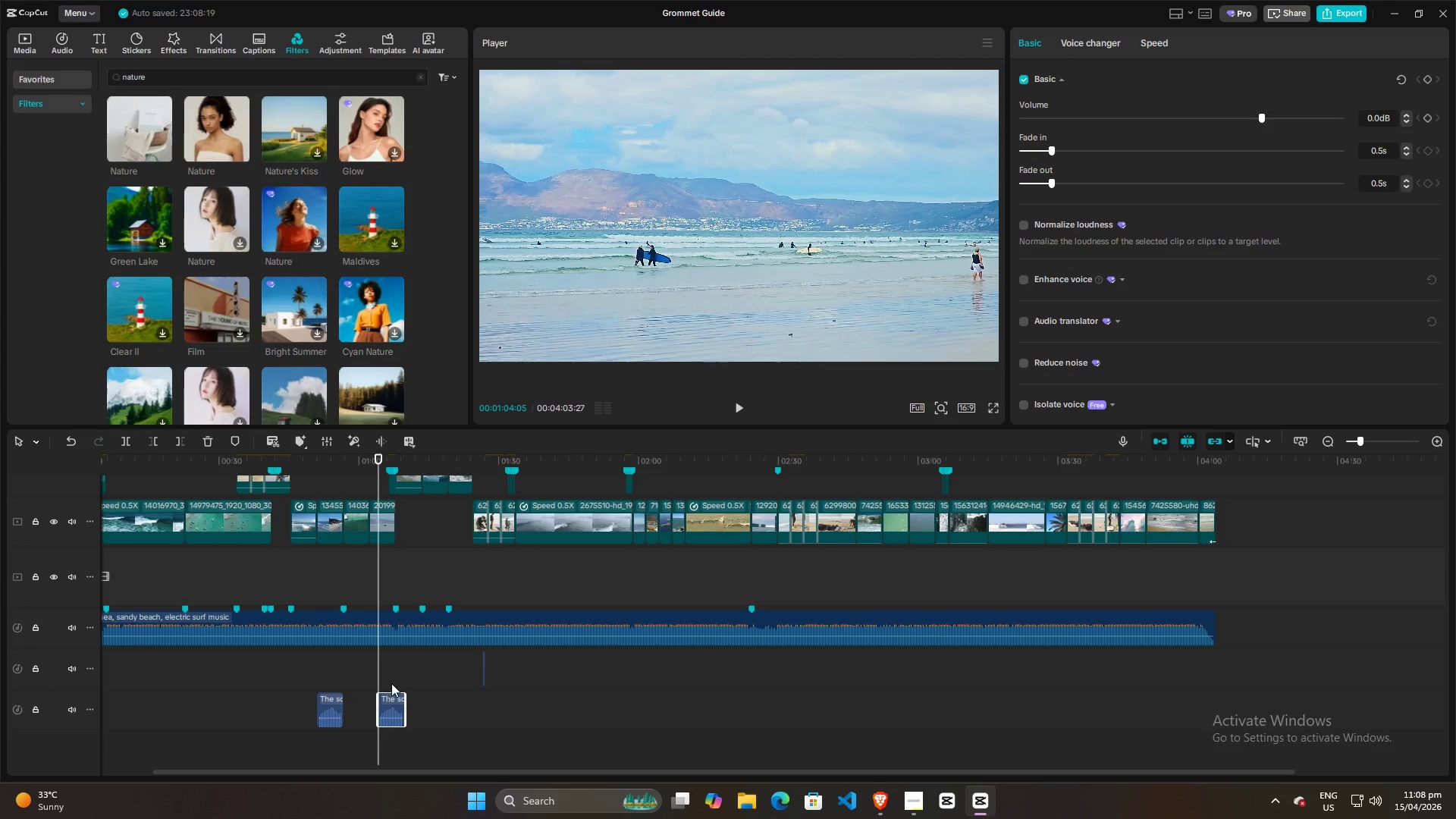 
scroll: coordinate [393, 669], scroll_direction: up, amount: 1.0
 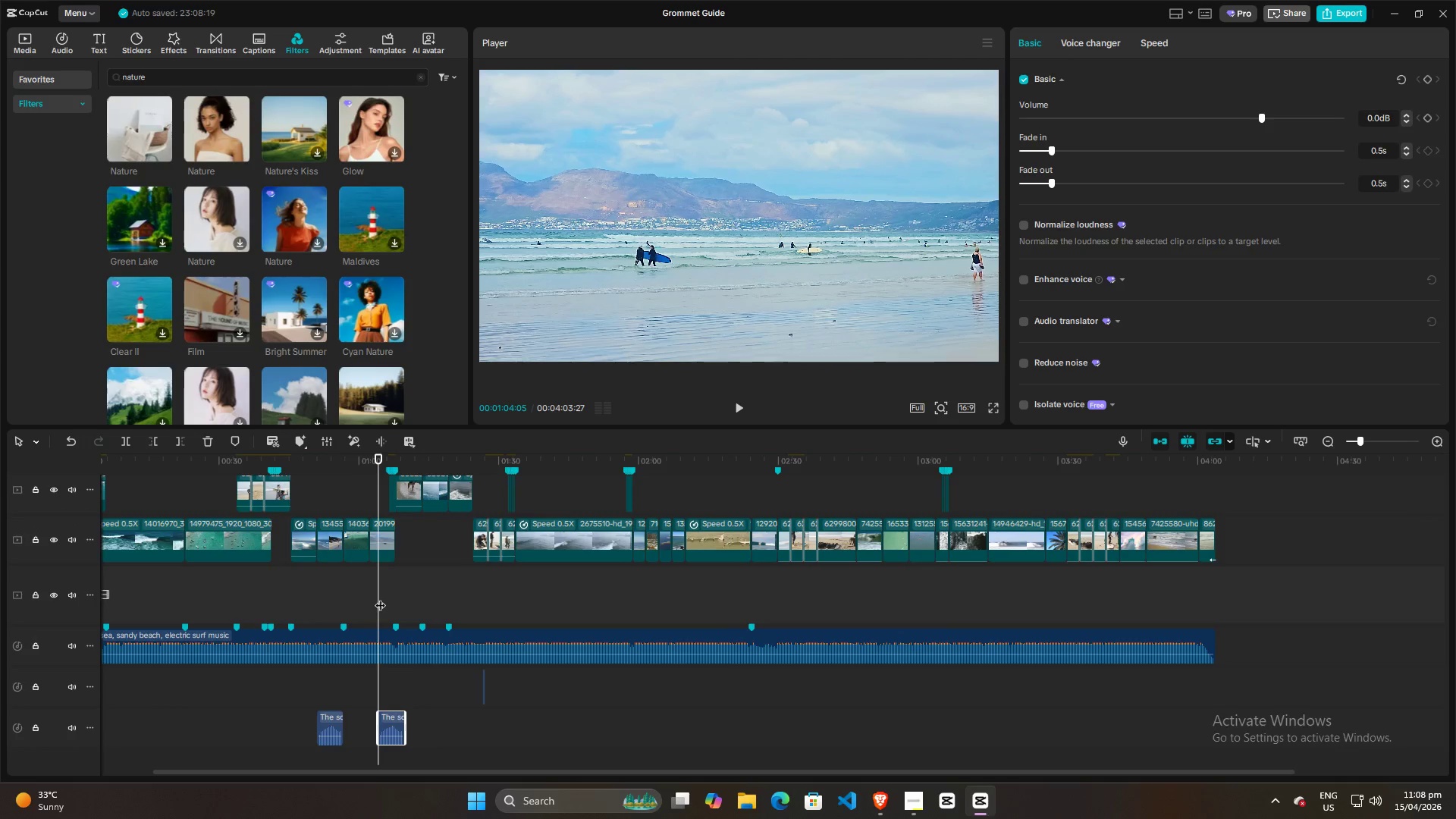 
left_click_drag(start_coordinate=[380, 597], to_coordinate=[372, 598])
 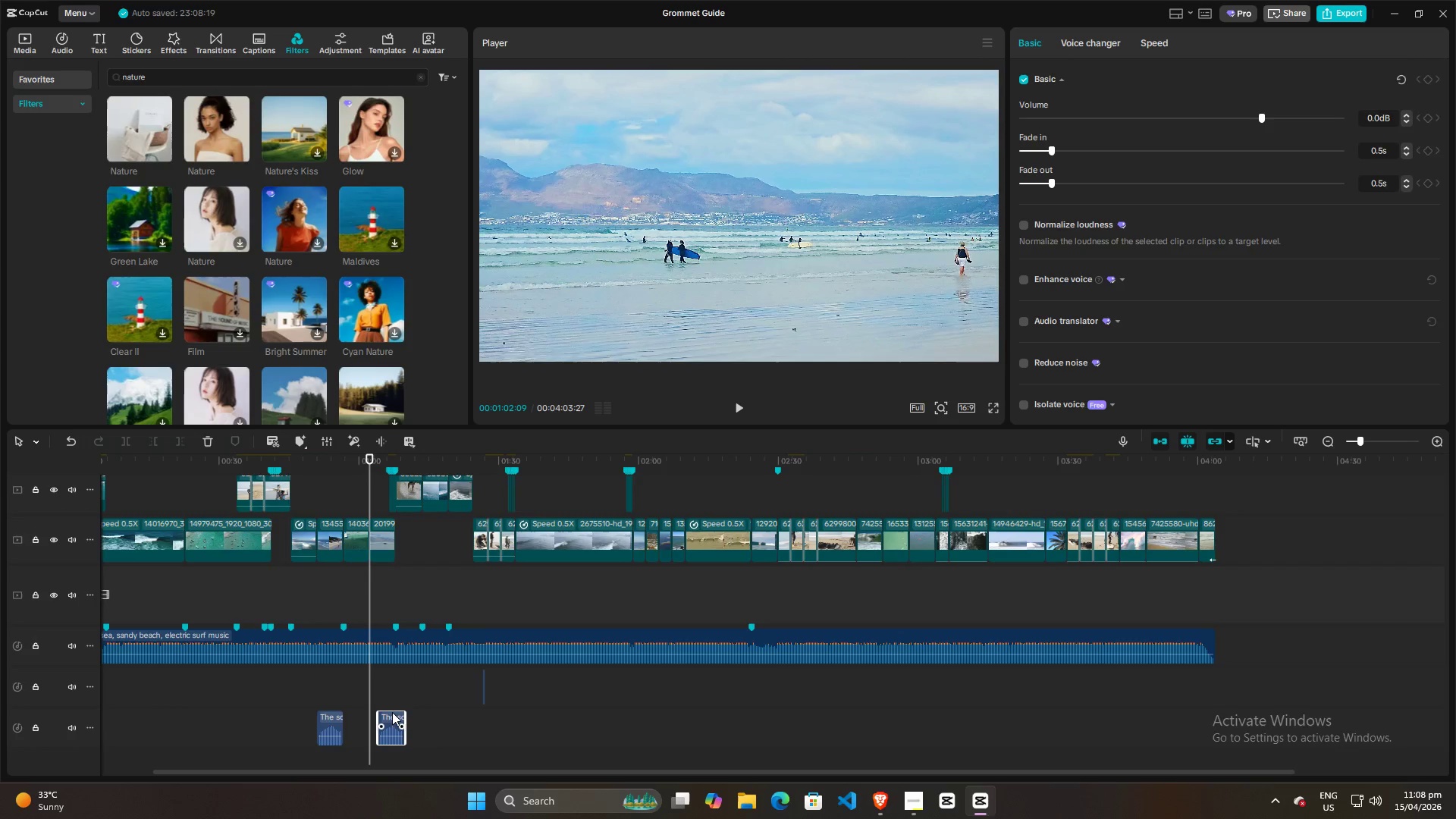 
left_click_drag(start_coordinate=[392, 713], to_coordinate=[383, 714])
 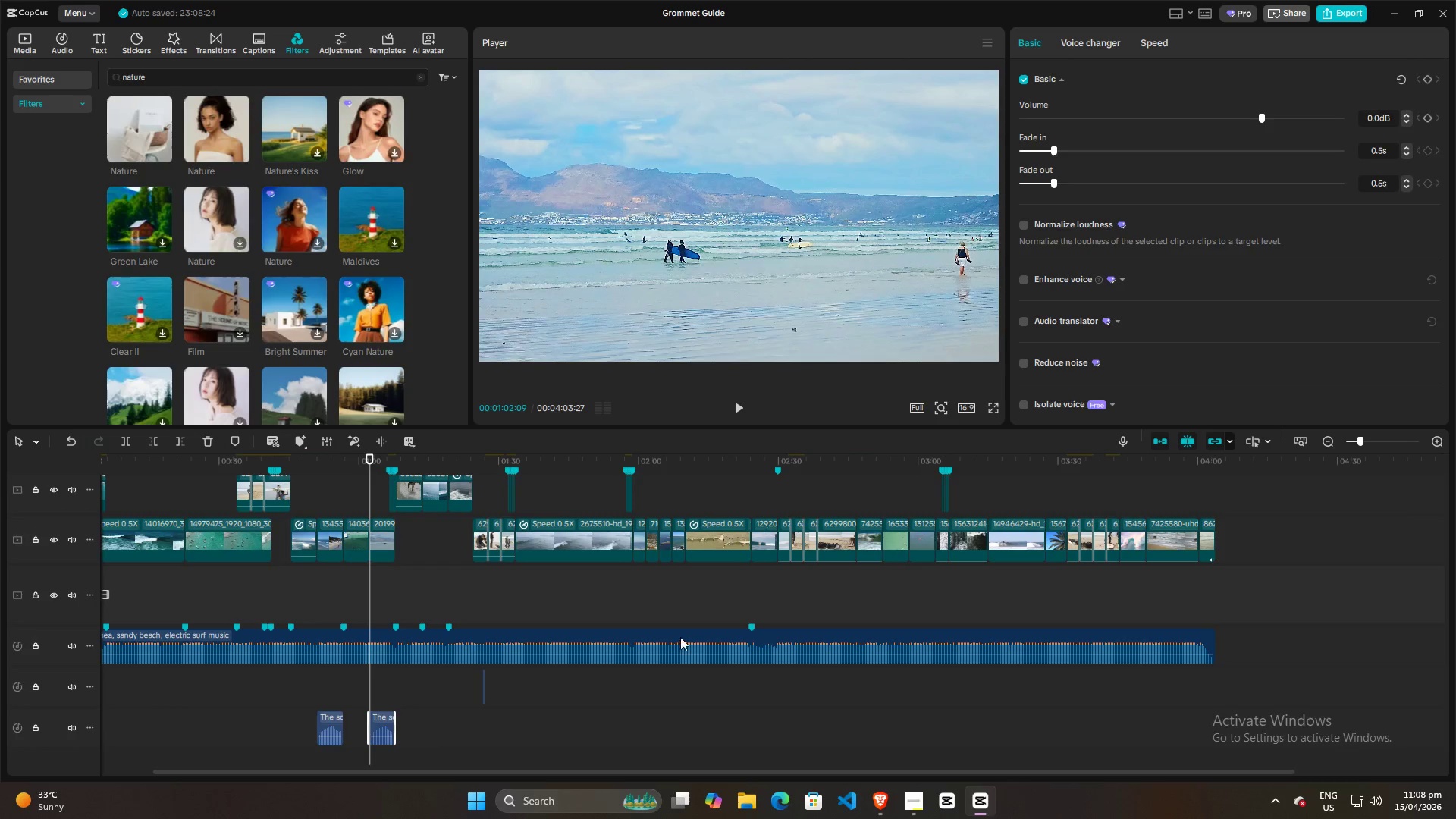 
left_click([1159, 41])
 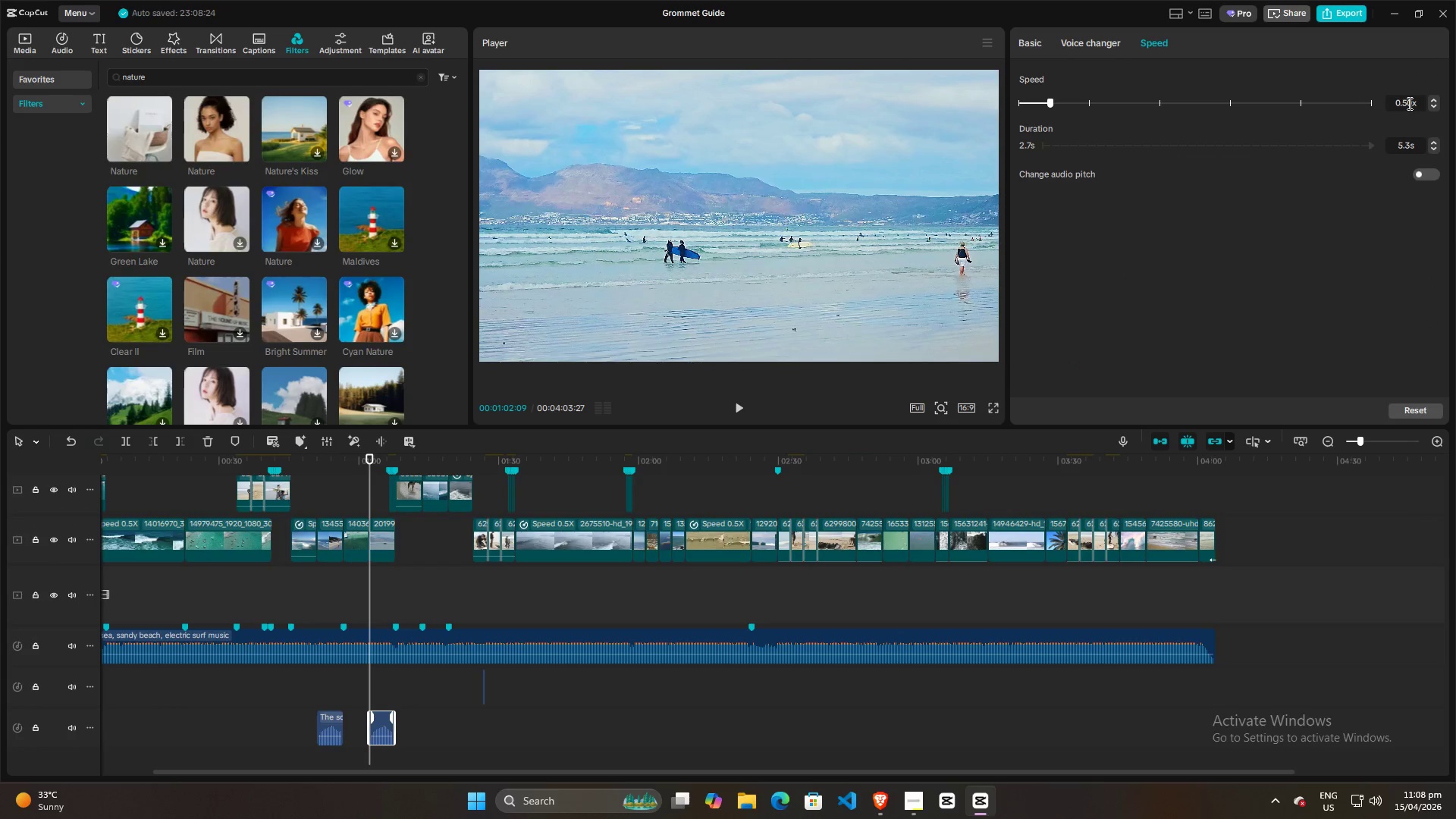 
left_click_drag(start_coordinate=[1412, 102], to_coordinate=[1363, 102])
 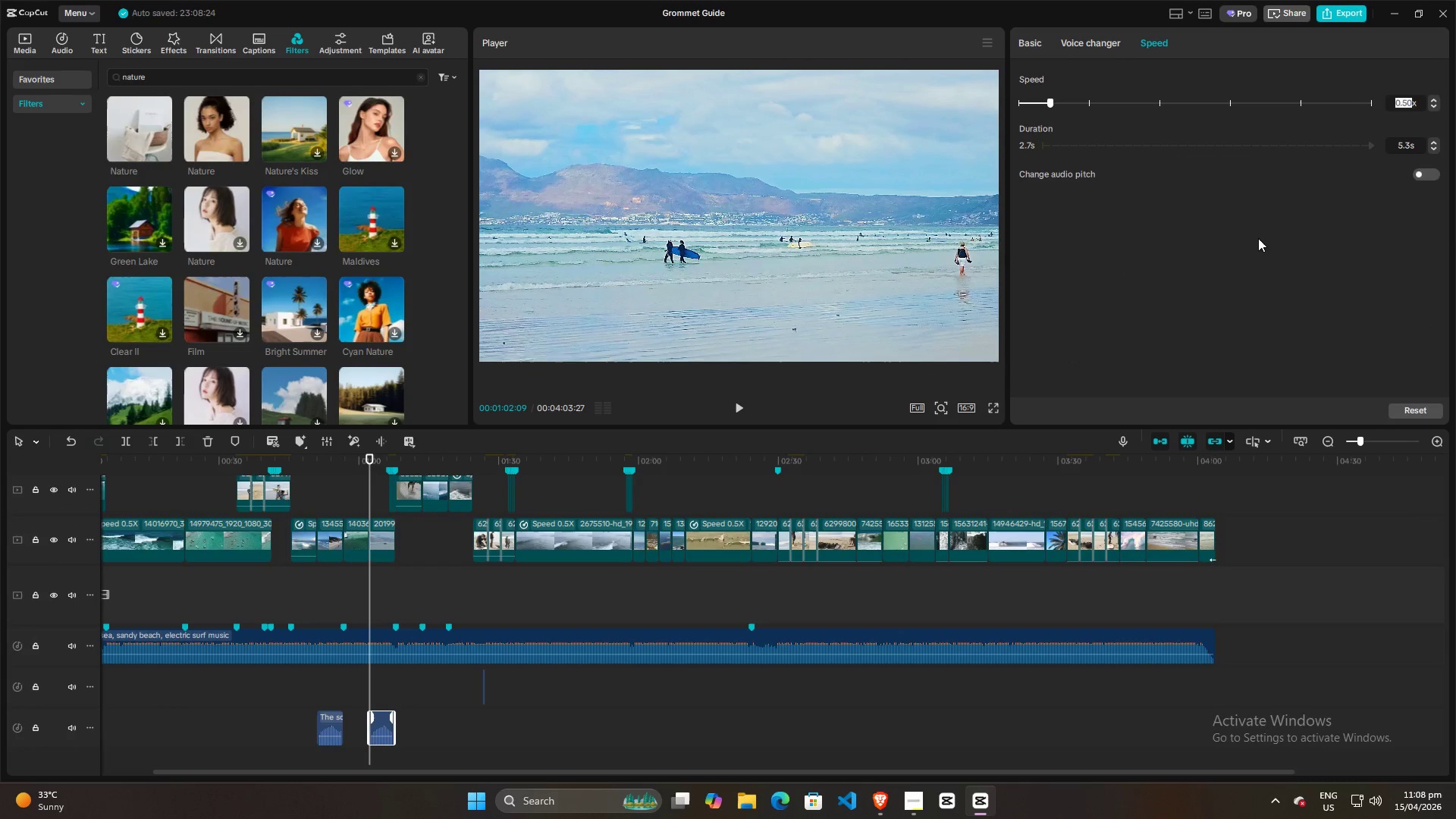 
key(1)
 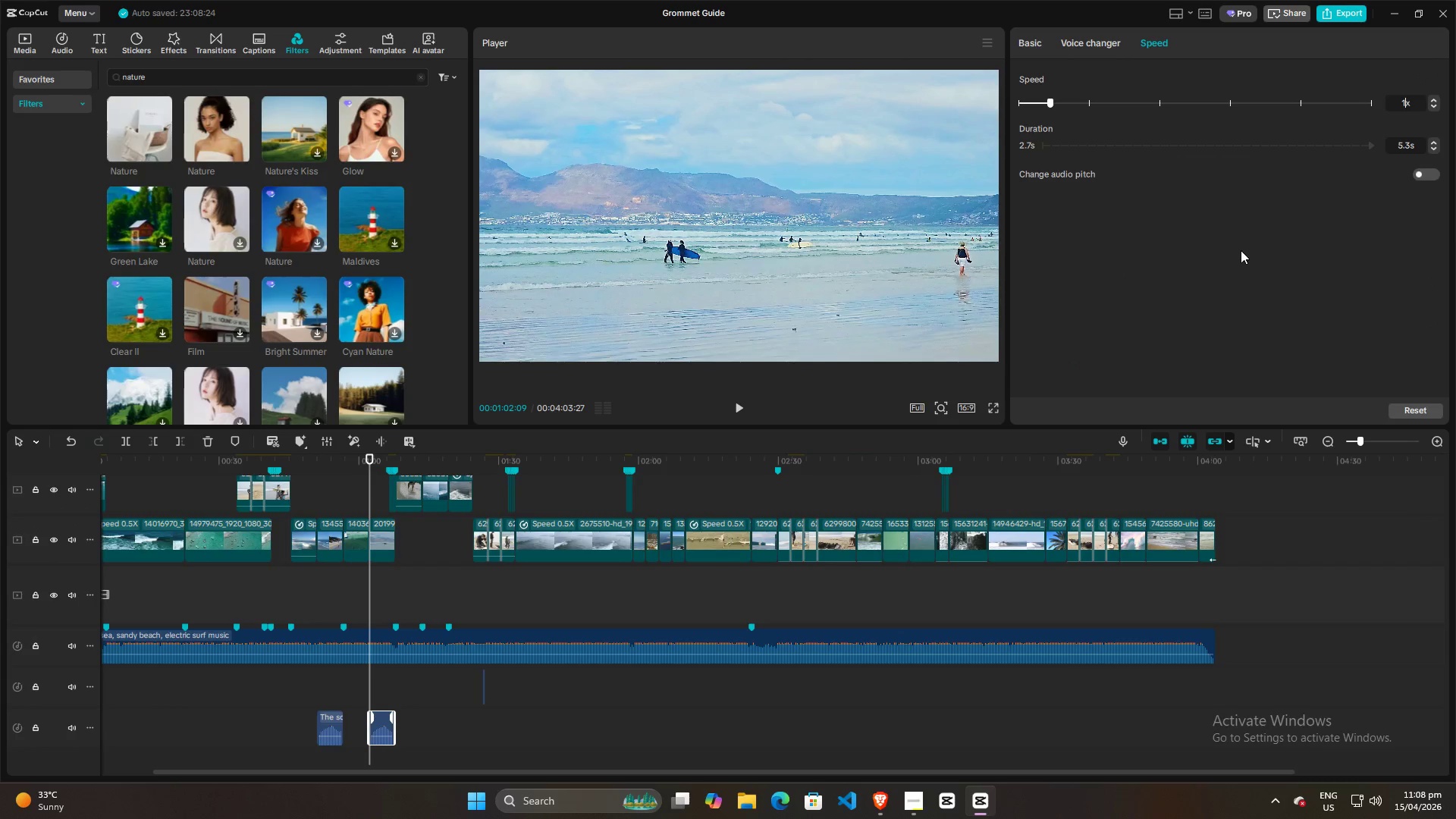 
left_click([1241, 250])
 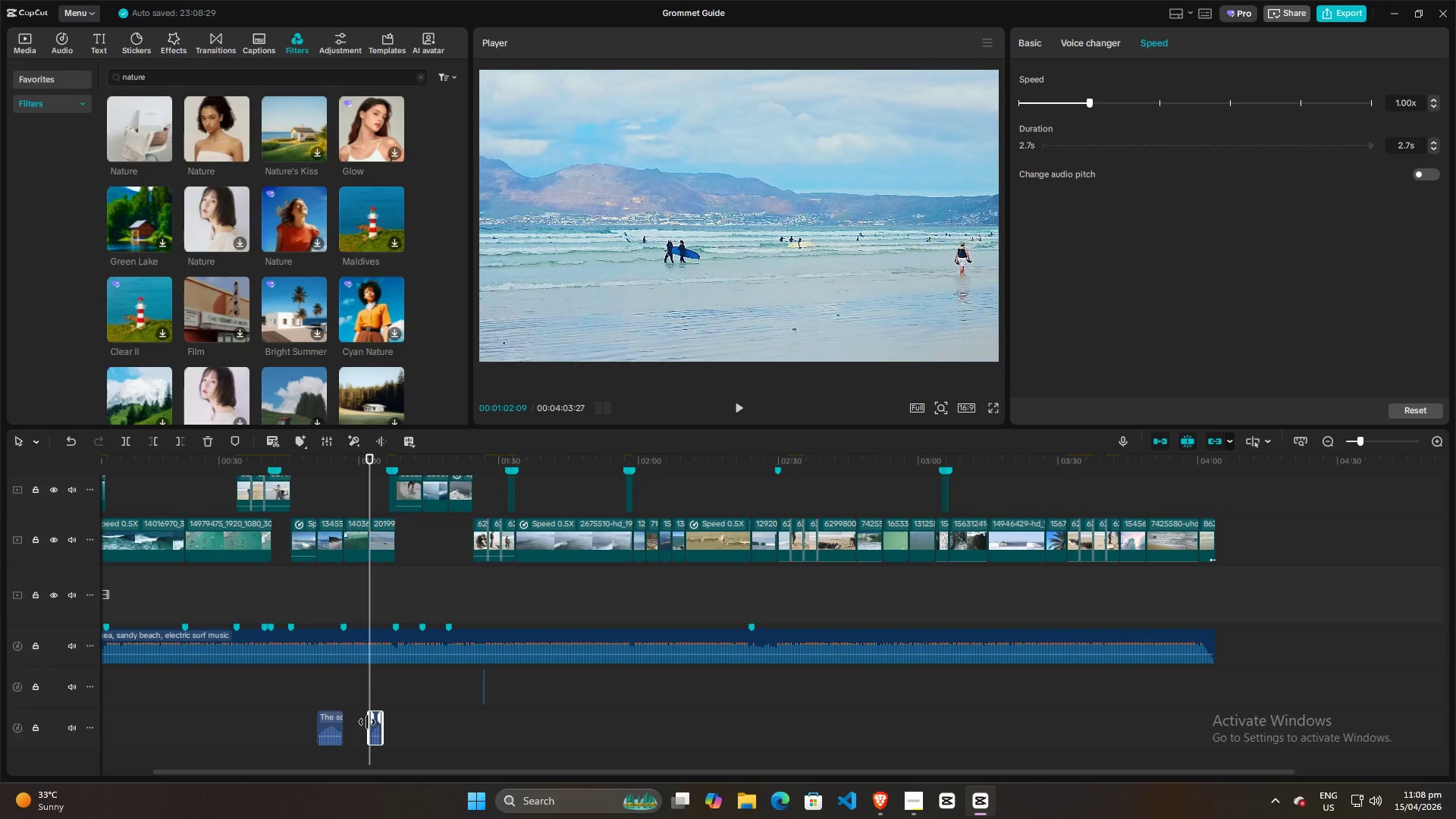 
left_click([376, 727])
 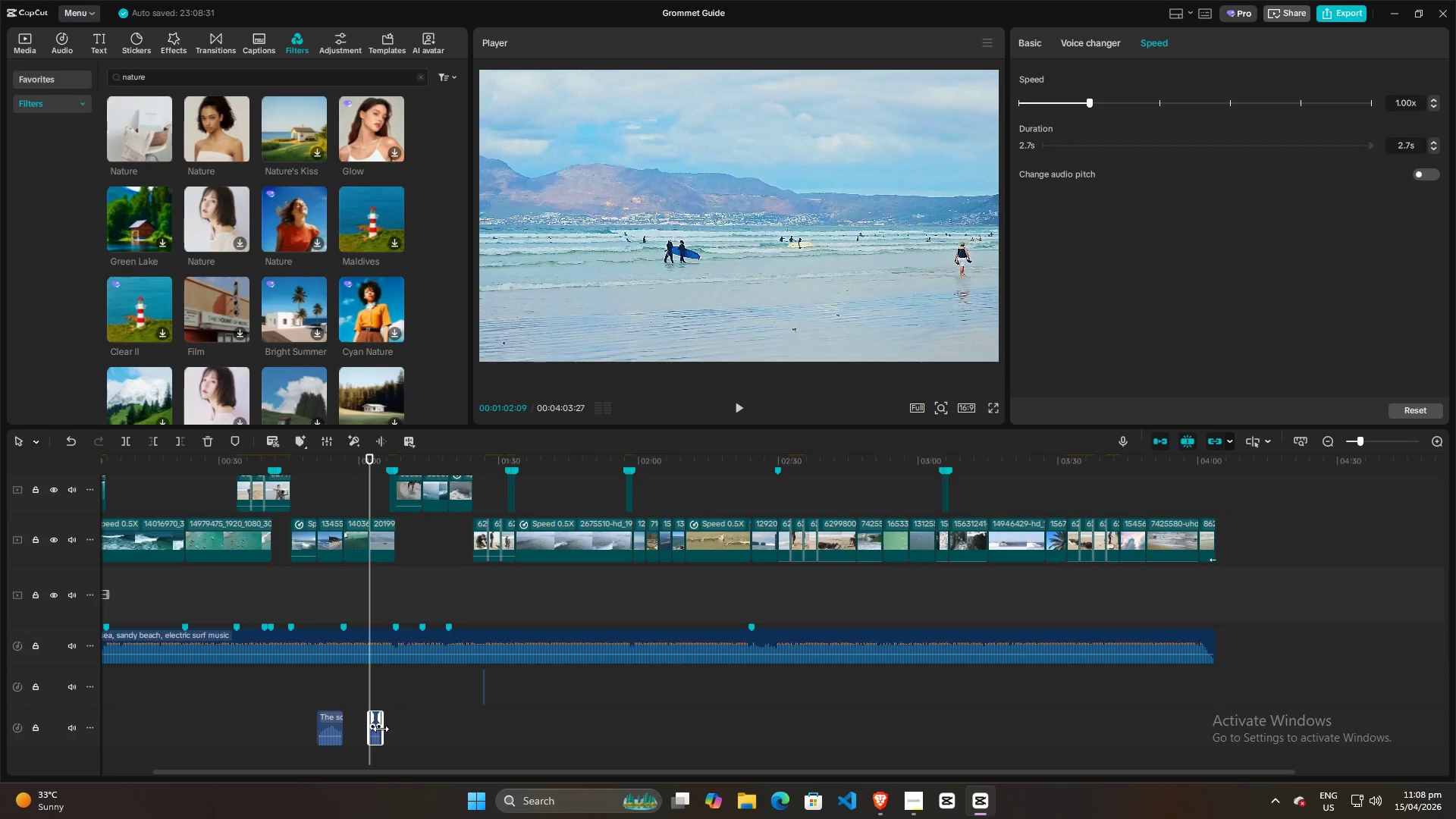 
left_click_drag(start_coordinate=[381, 729], to_coordinate=[395, 727])
 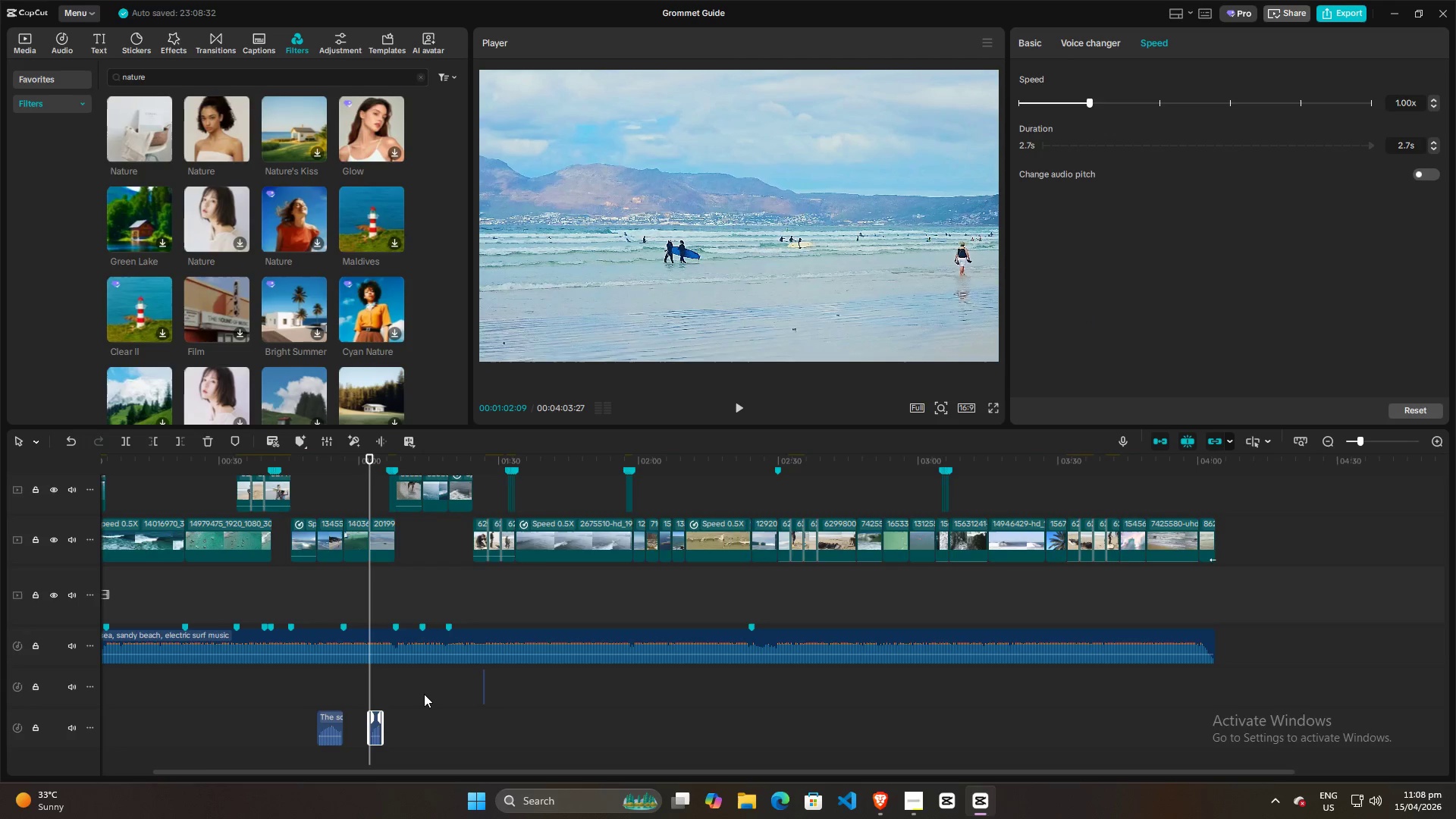 
hold_key(key=ControlLeft, duration=1.08)
scroll: coordinate [427, 691], scroll_direction: up, amount: 8.0
 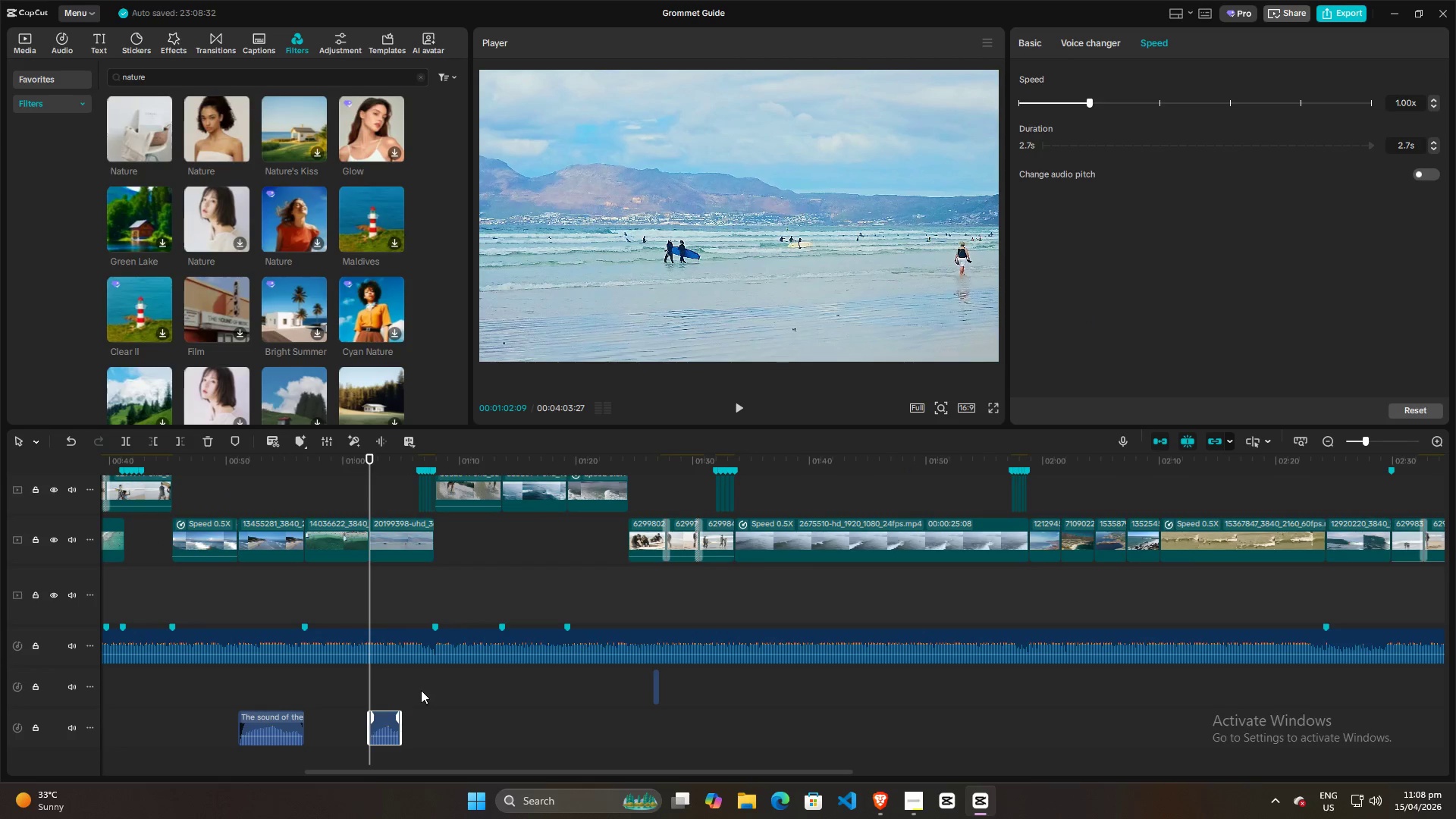 
key(Space)
 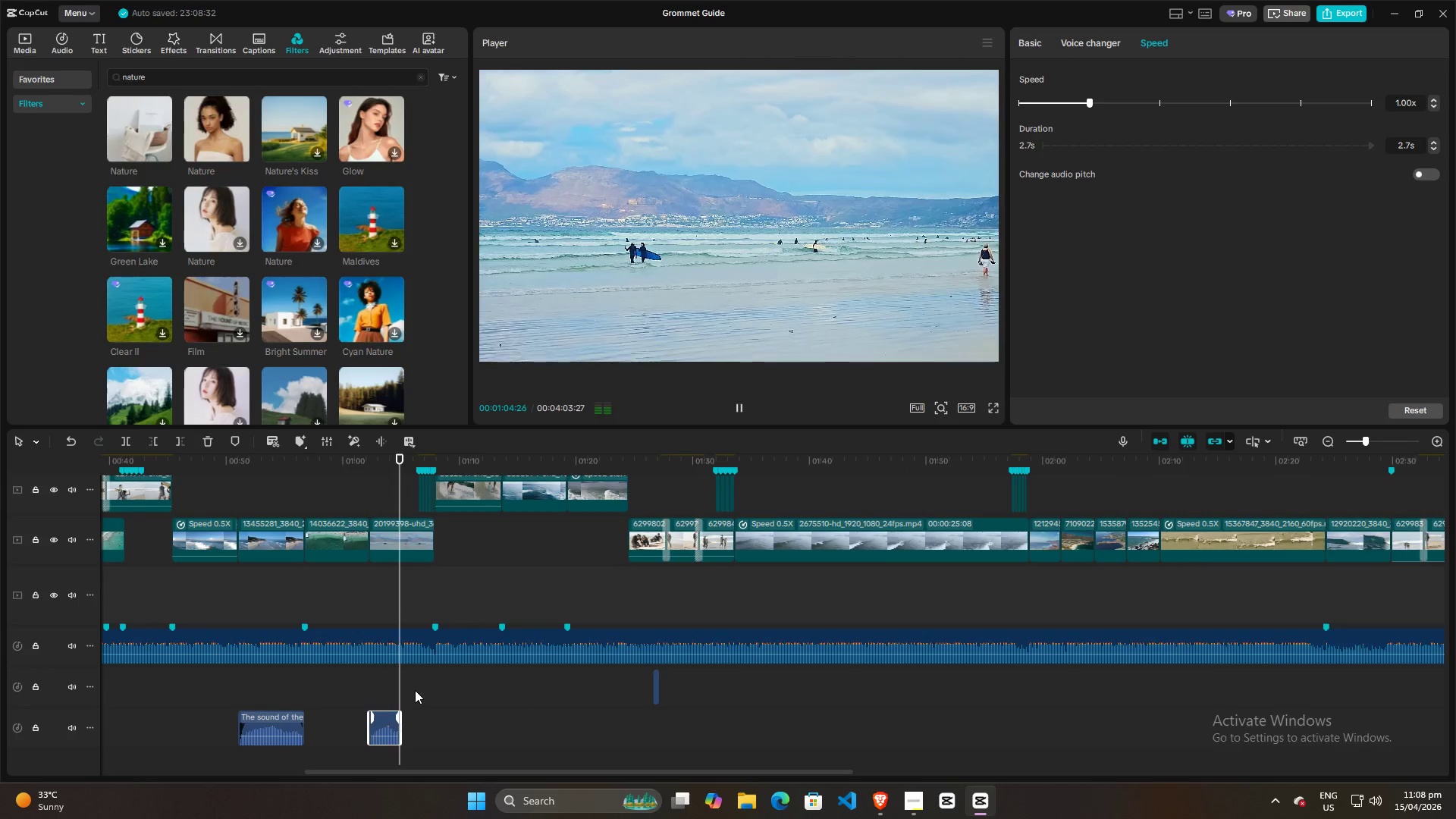 
key(Space)
 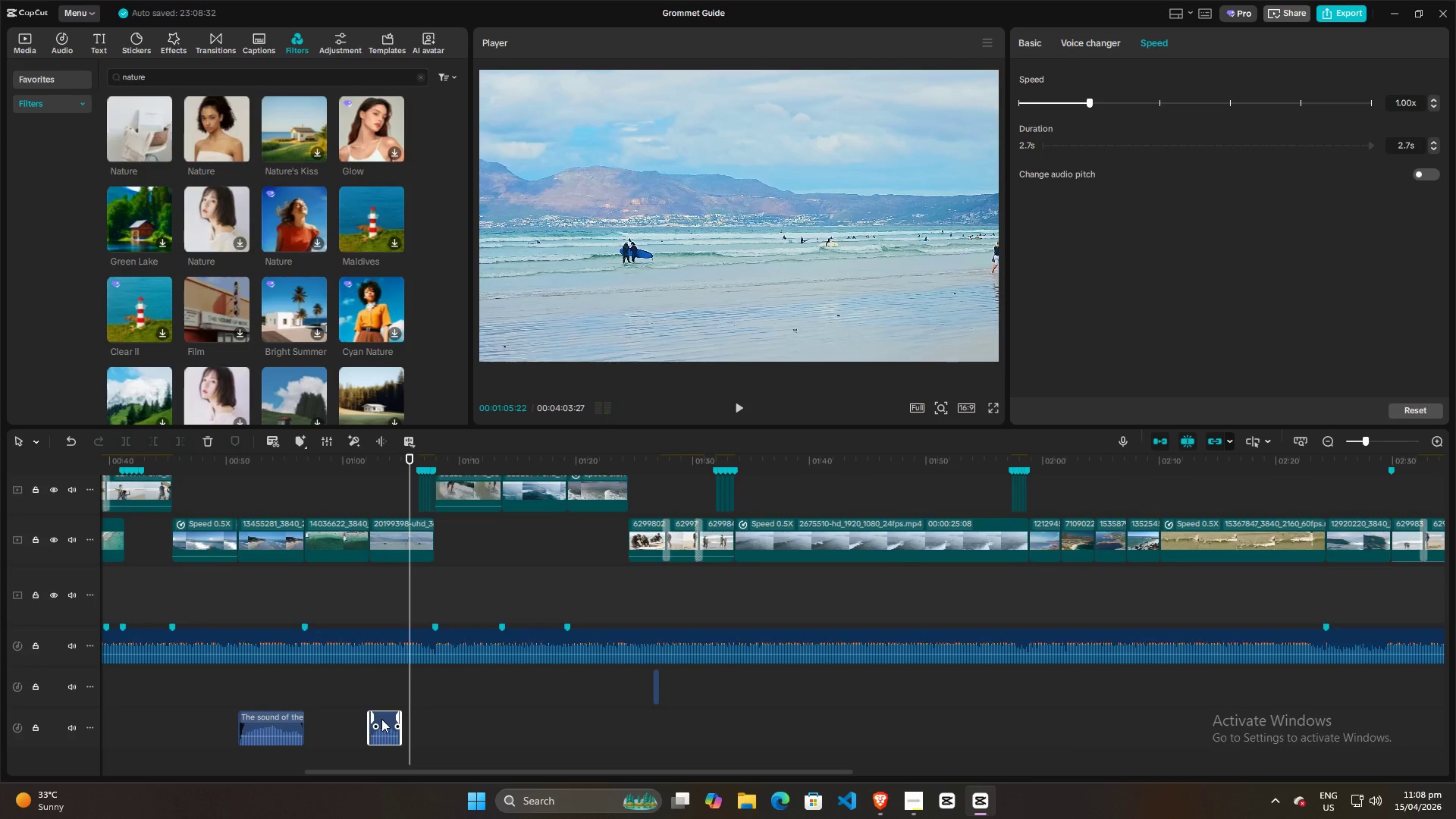 
left_click([384, 714])
 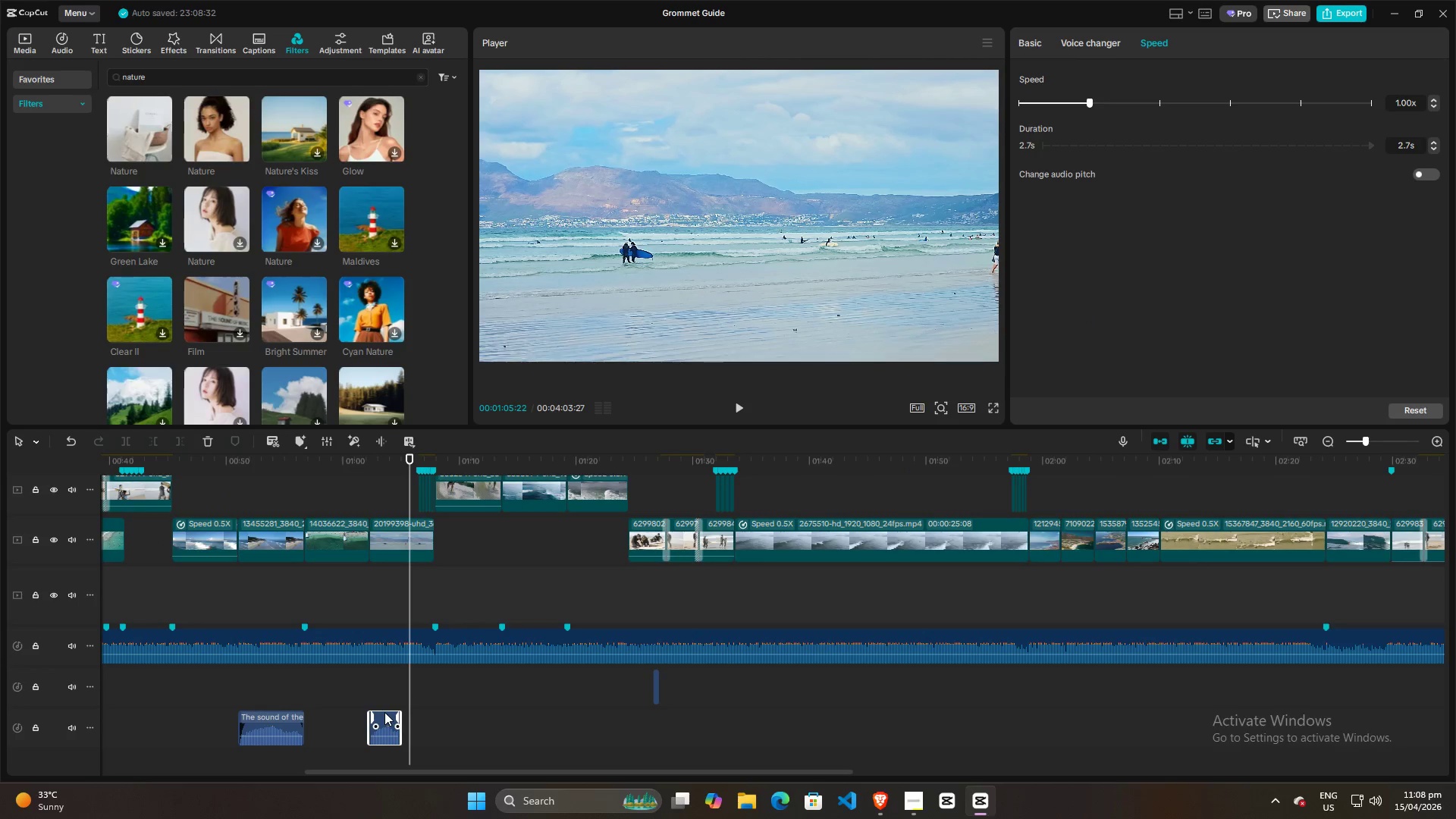 
left_click_drag(start_coordinate=[384, 712], to_coordinate=[394, 714])
 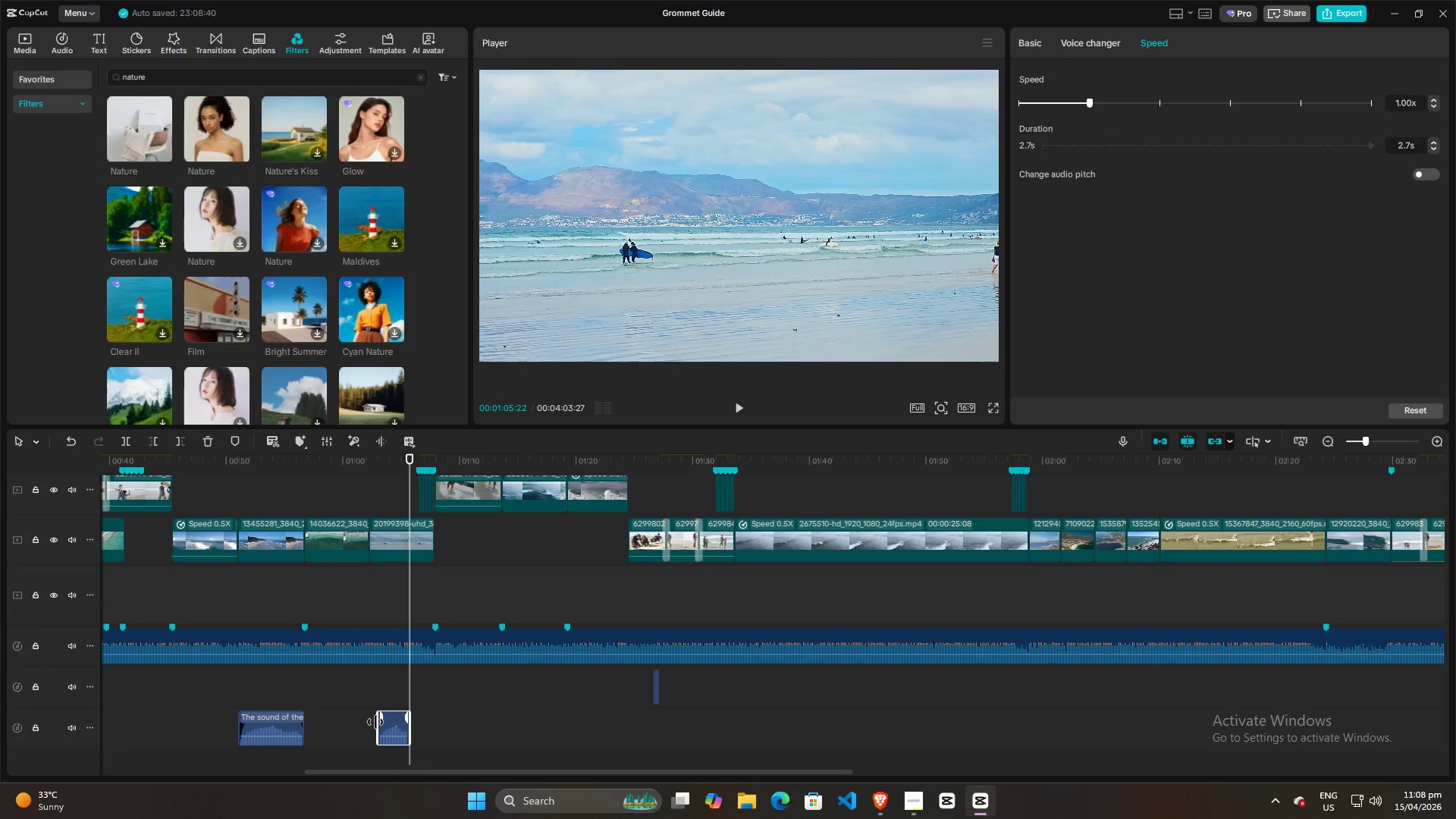 
left_click_drag(start_coordinate=[376, 722], to_coordinate=[338, 726])
 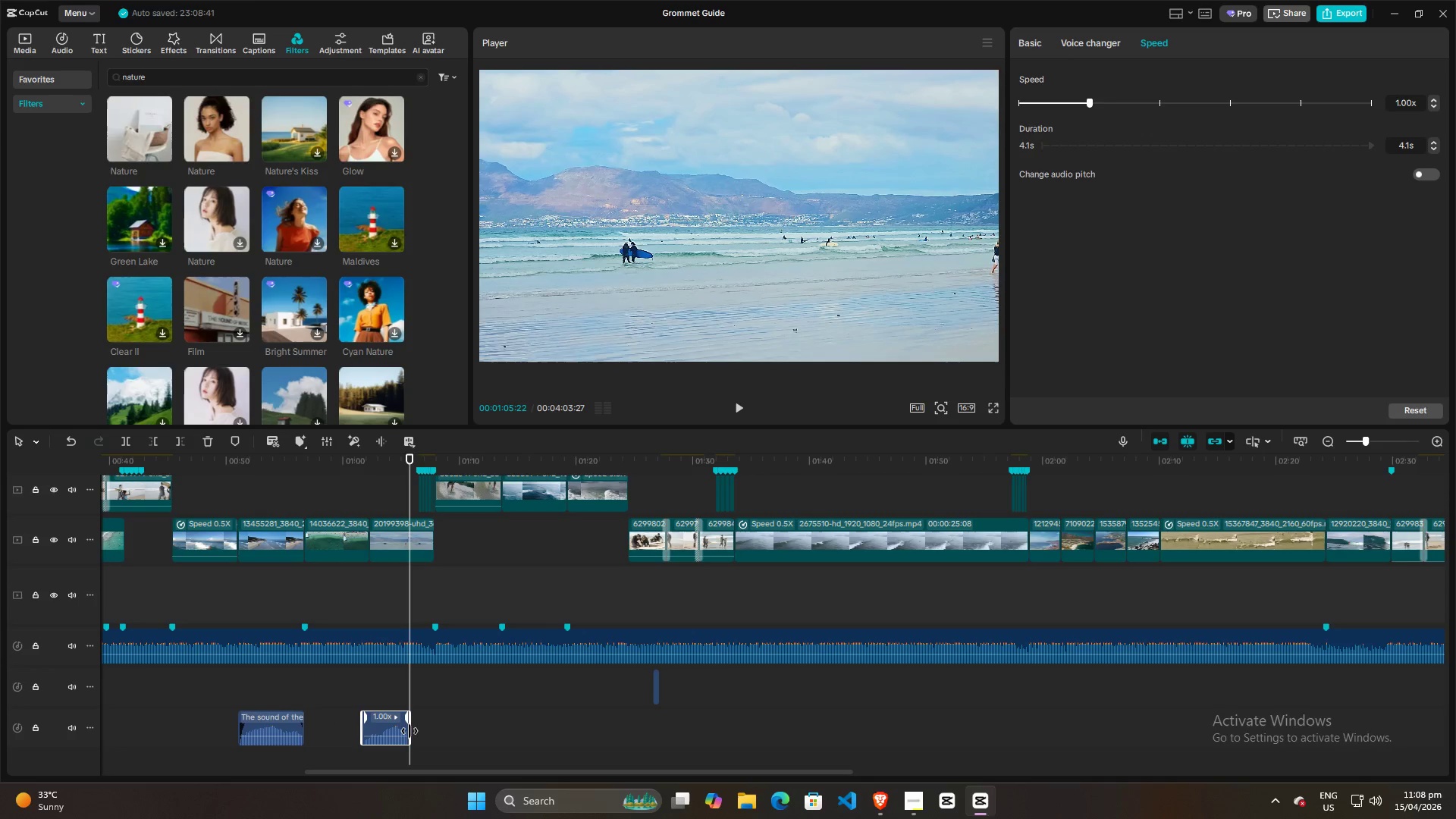 
left_click_drag(start_coordinate=[410, 731], to_coordinate=[431, 730])
 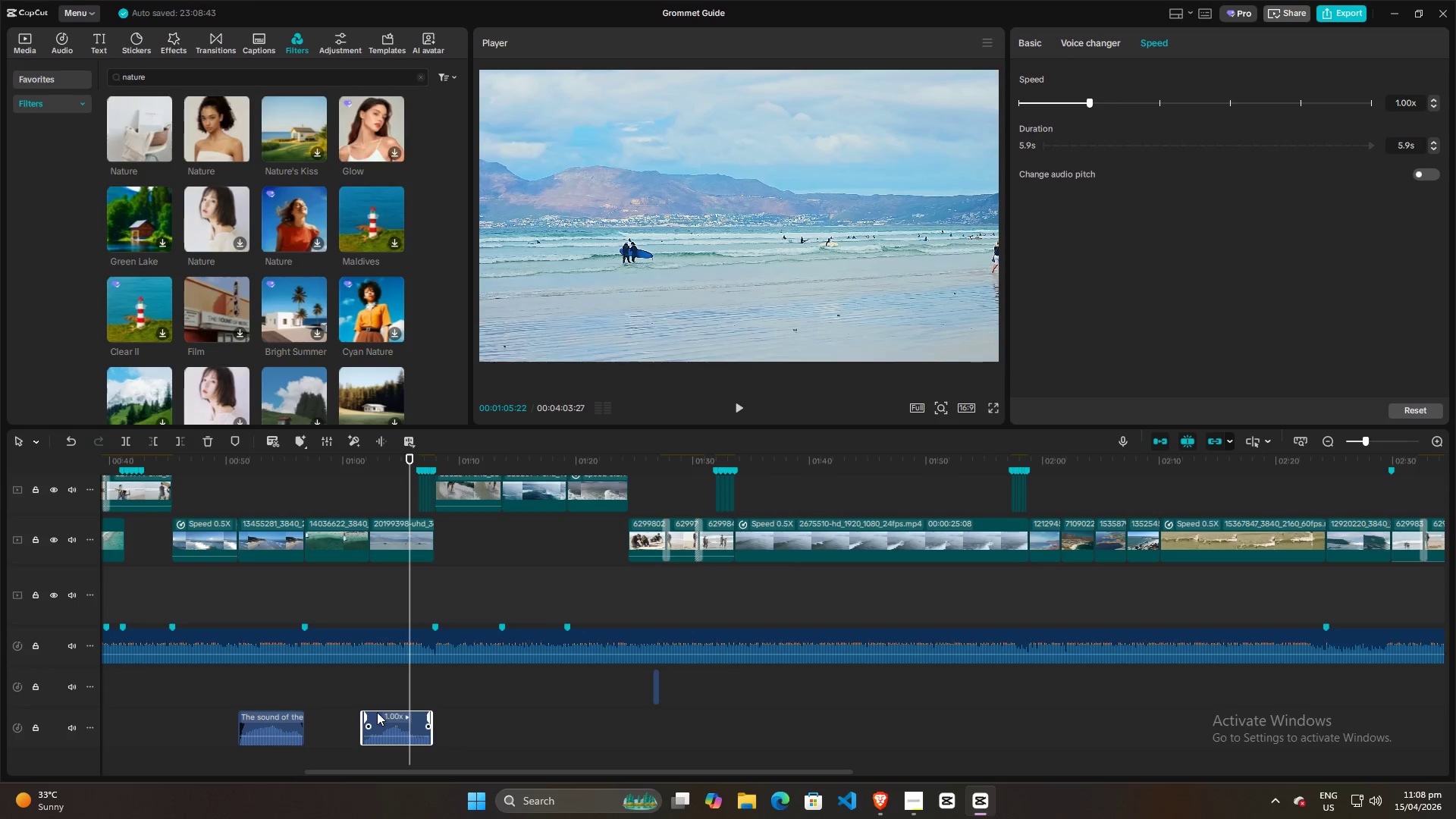 
left_click_drag(start_coordinate=[375, 712], to_coordinate=[386, 716])
 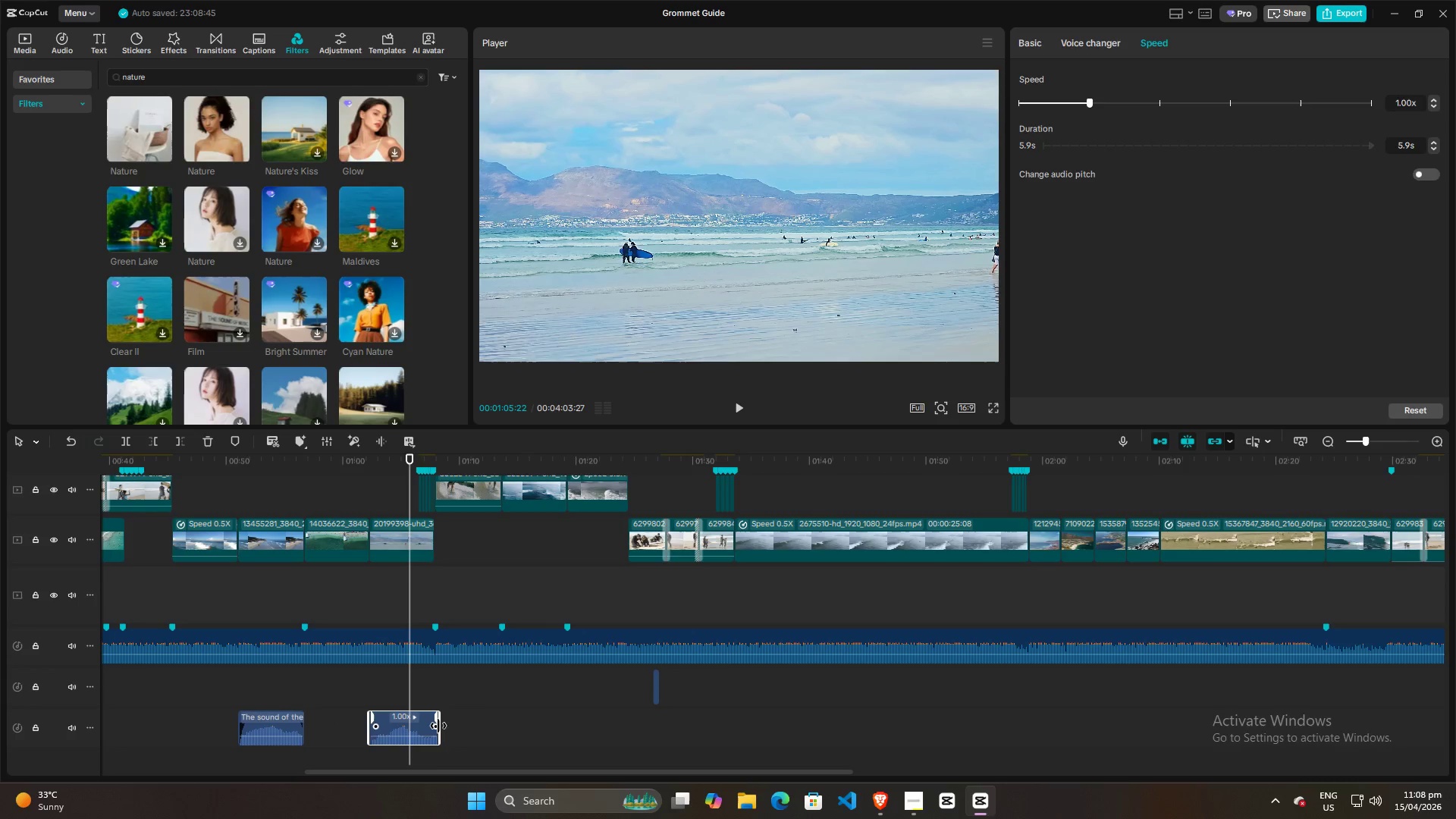 
left_click_drag(start_coordinate=[438, 726], to_coordinate=[426, 726])
 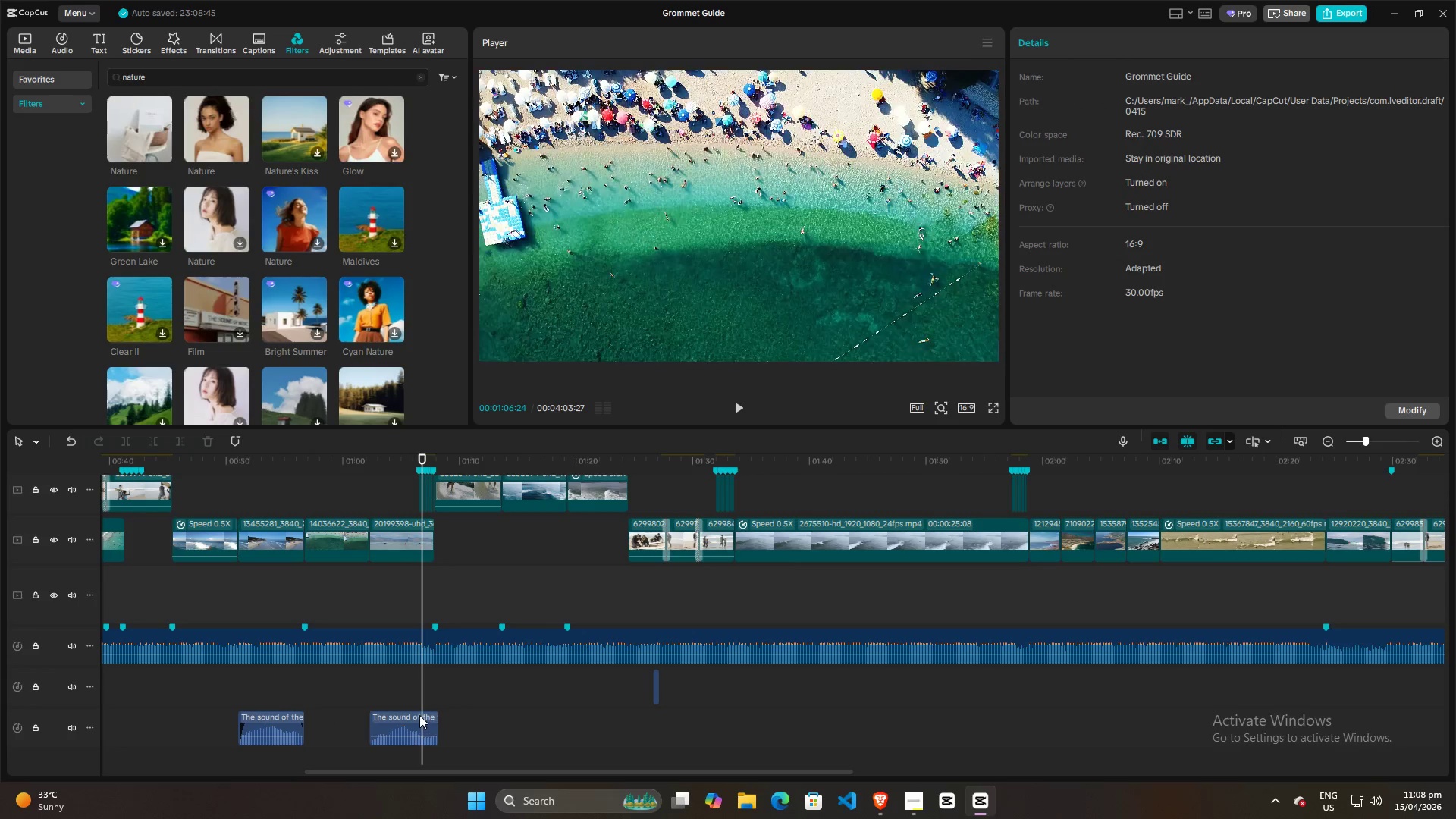 
left_click([419, 715])
 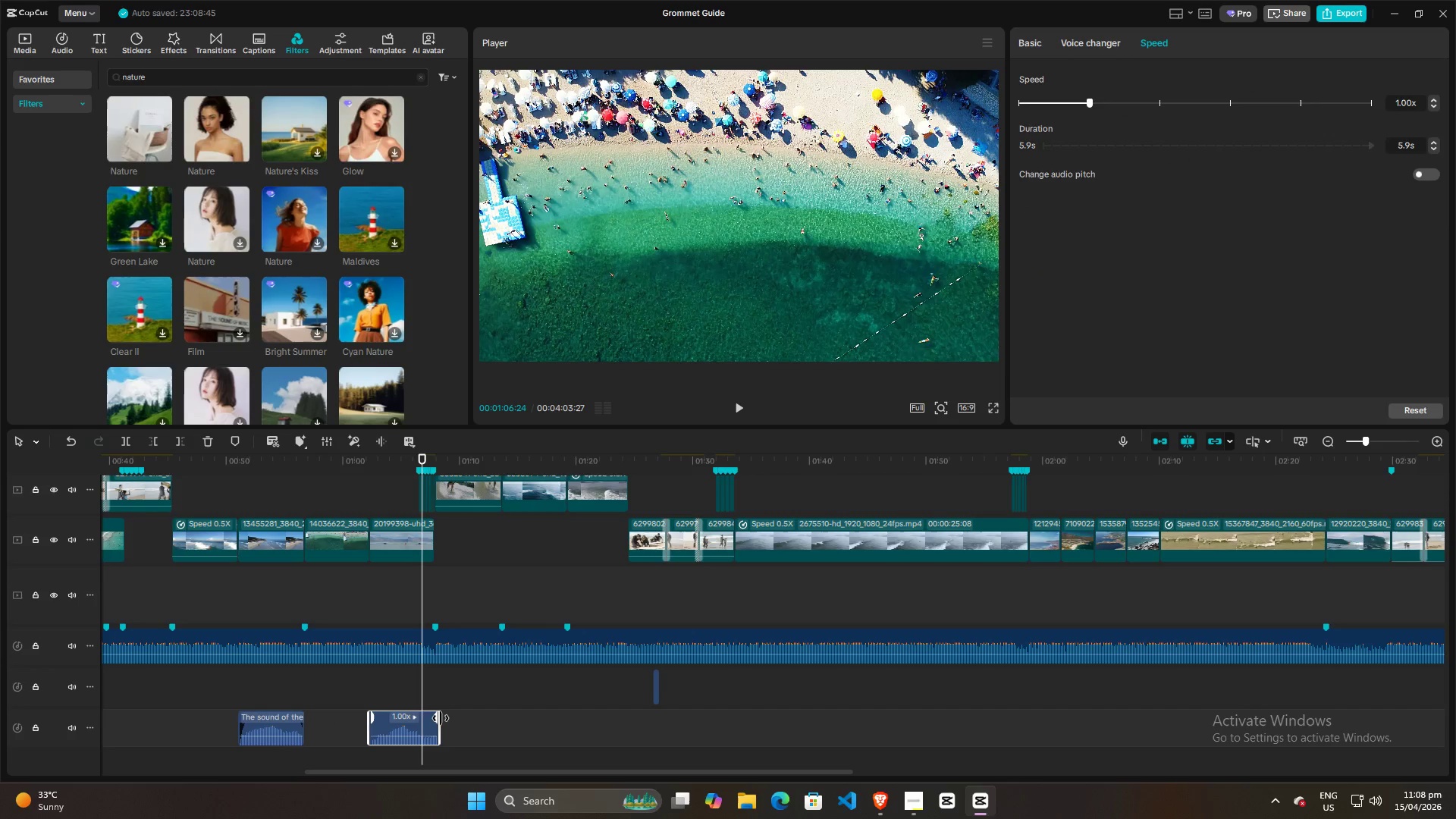 
left_click_drag(start_coordinate=[441, 718], to_coordinate=[435, 718])
 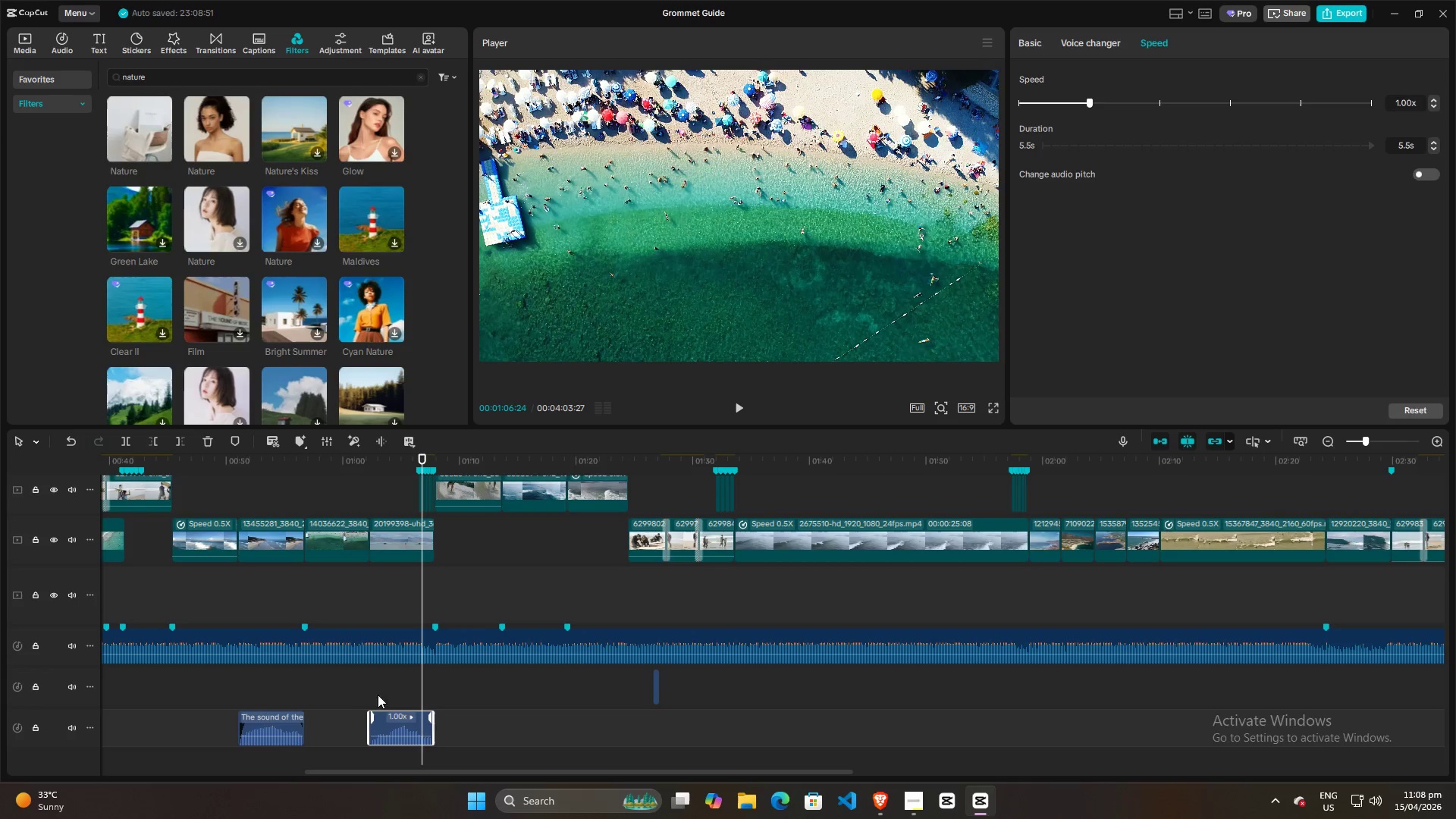 
left_click([357, 686])
 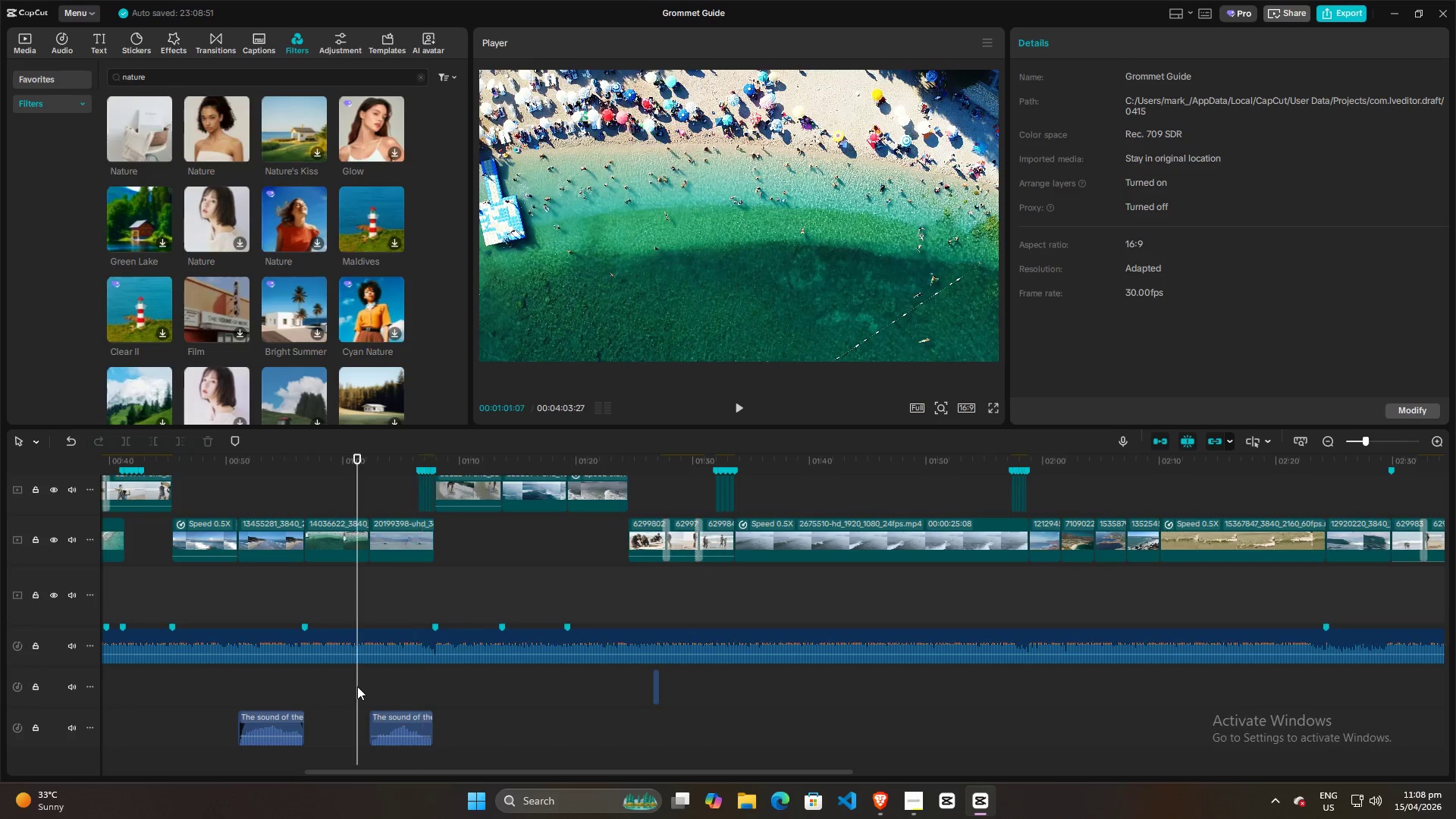 
key(Space)
 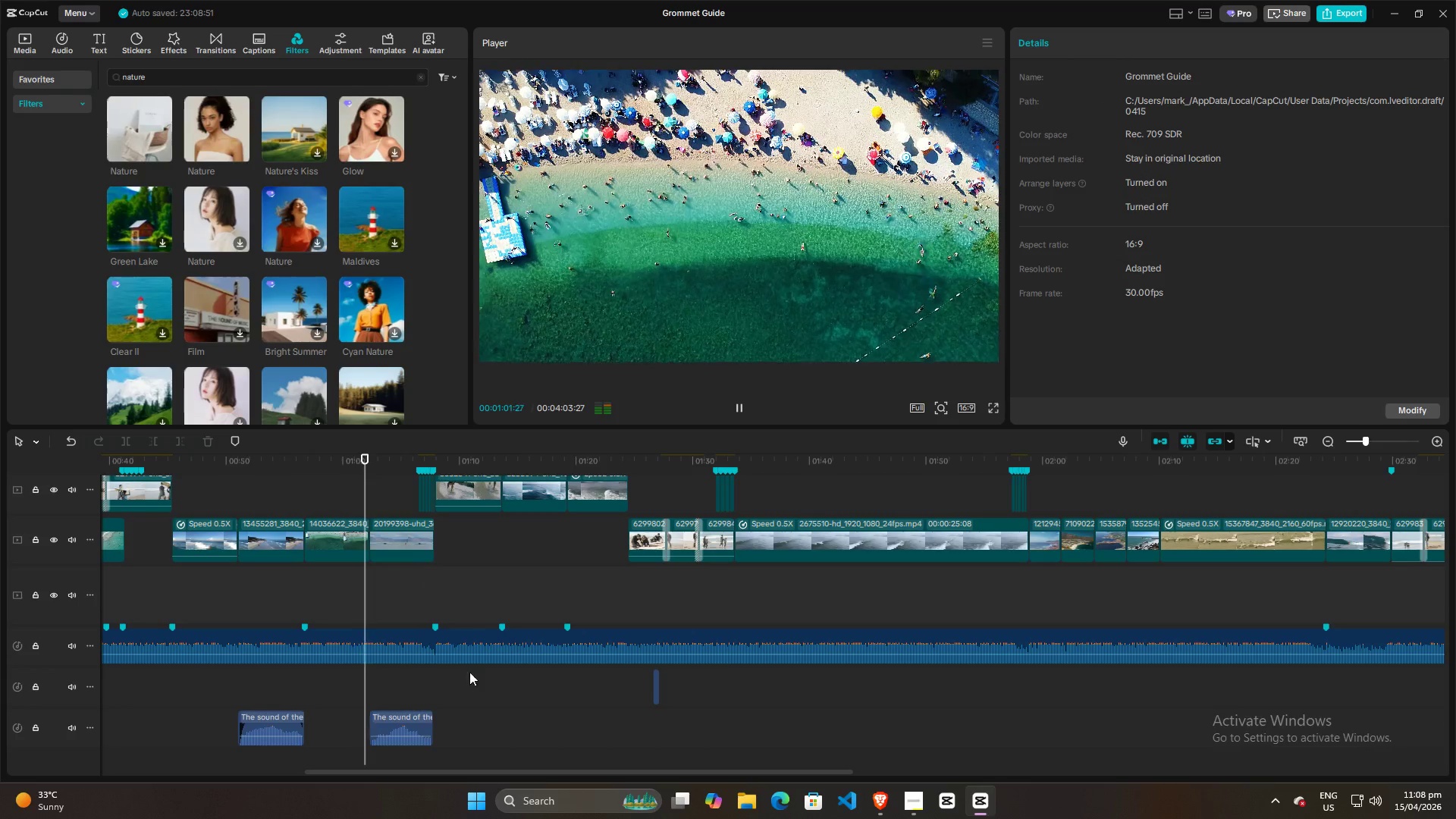 
hold_key(key=ControlLeft, duration=0.84)
 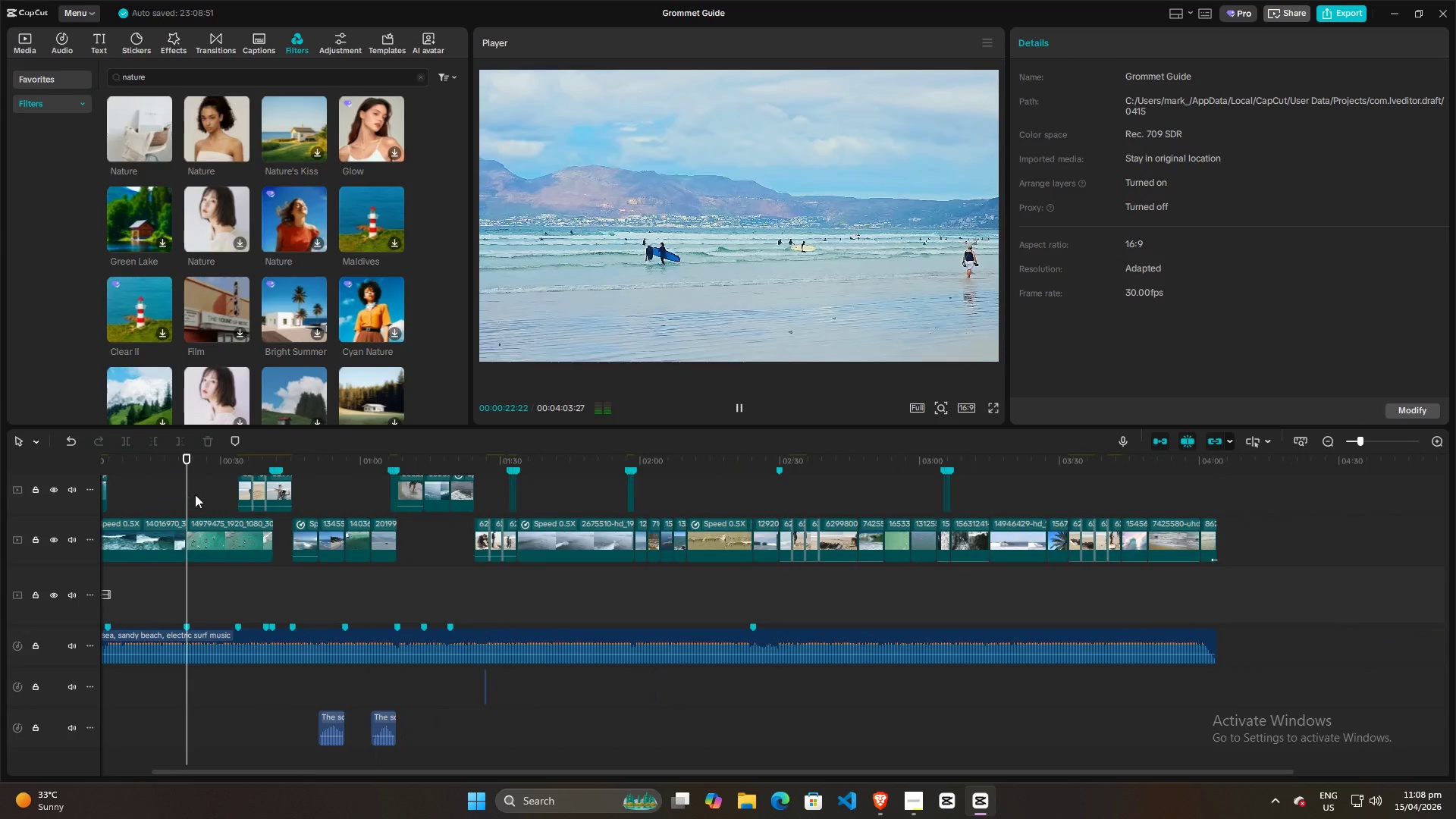 
left_click([188, 494])
 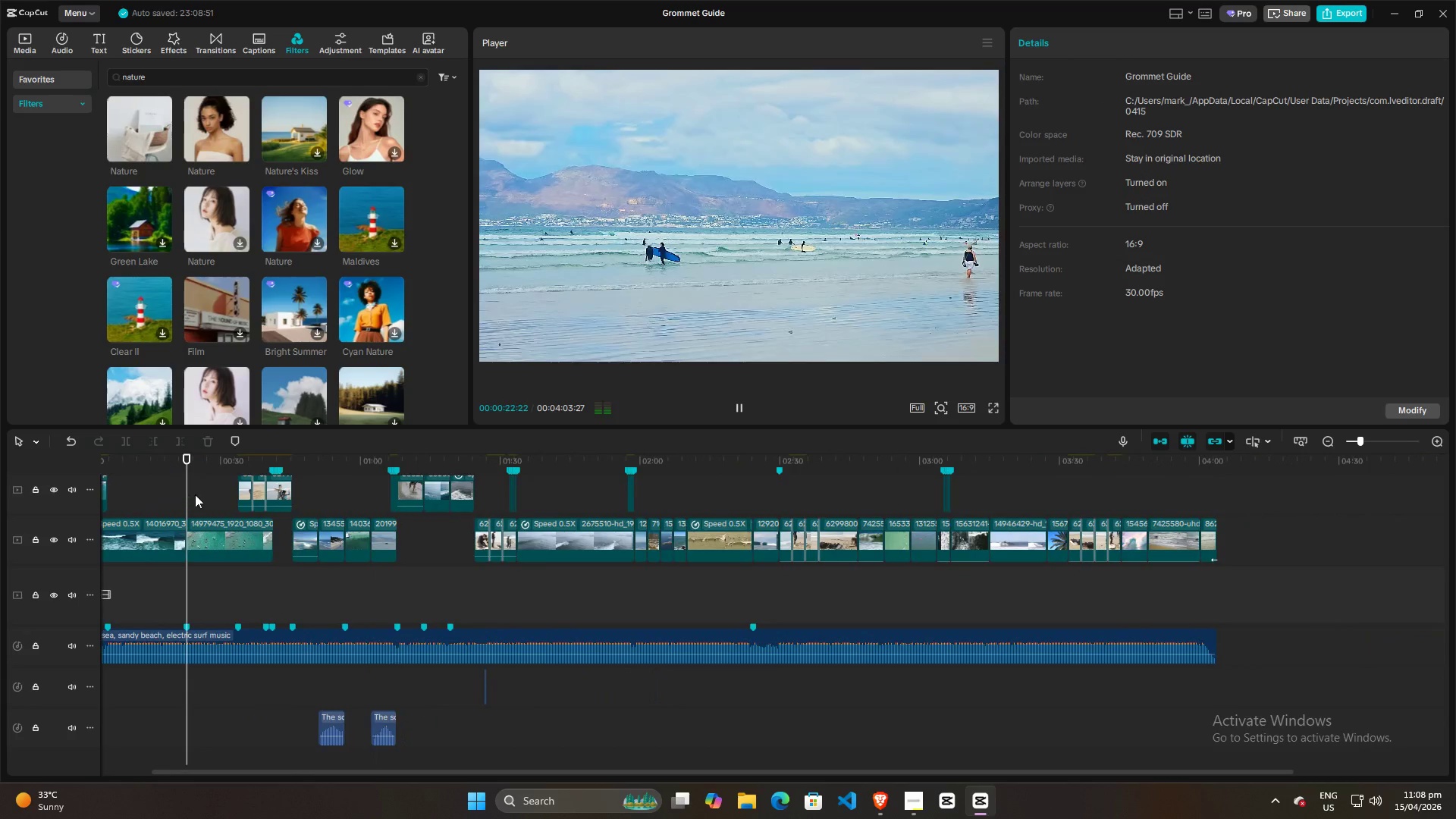 
scroll: coordinate [495, 682], scroll_direction: down, amount: 8.0
 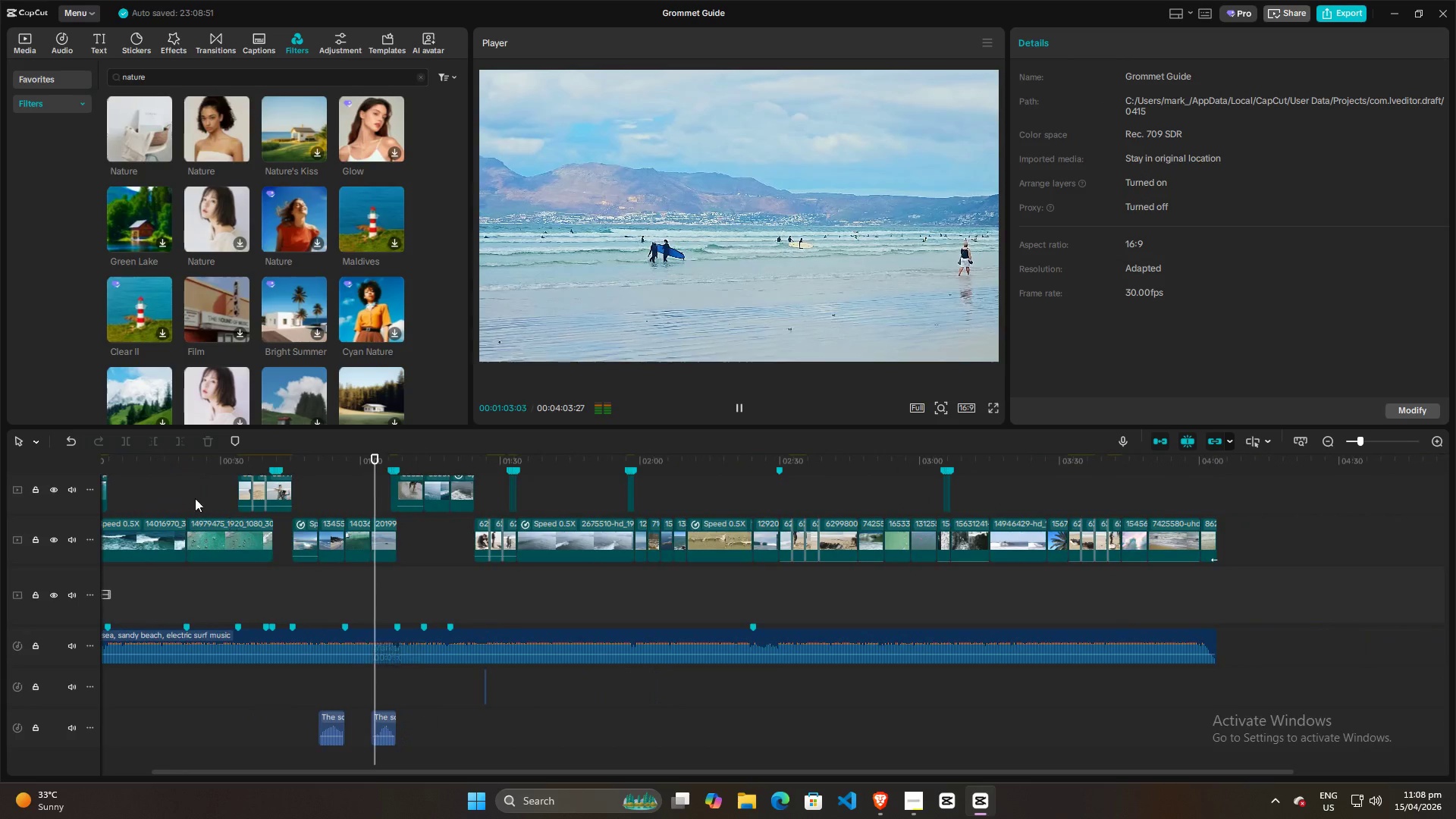 
key(Space)